 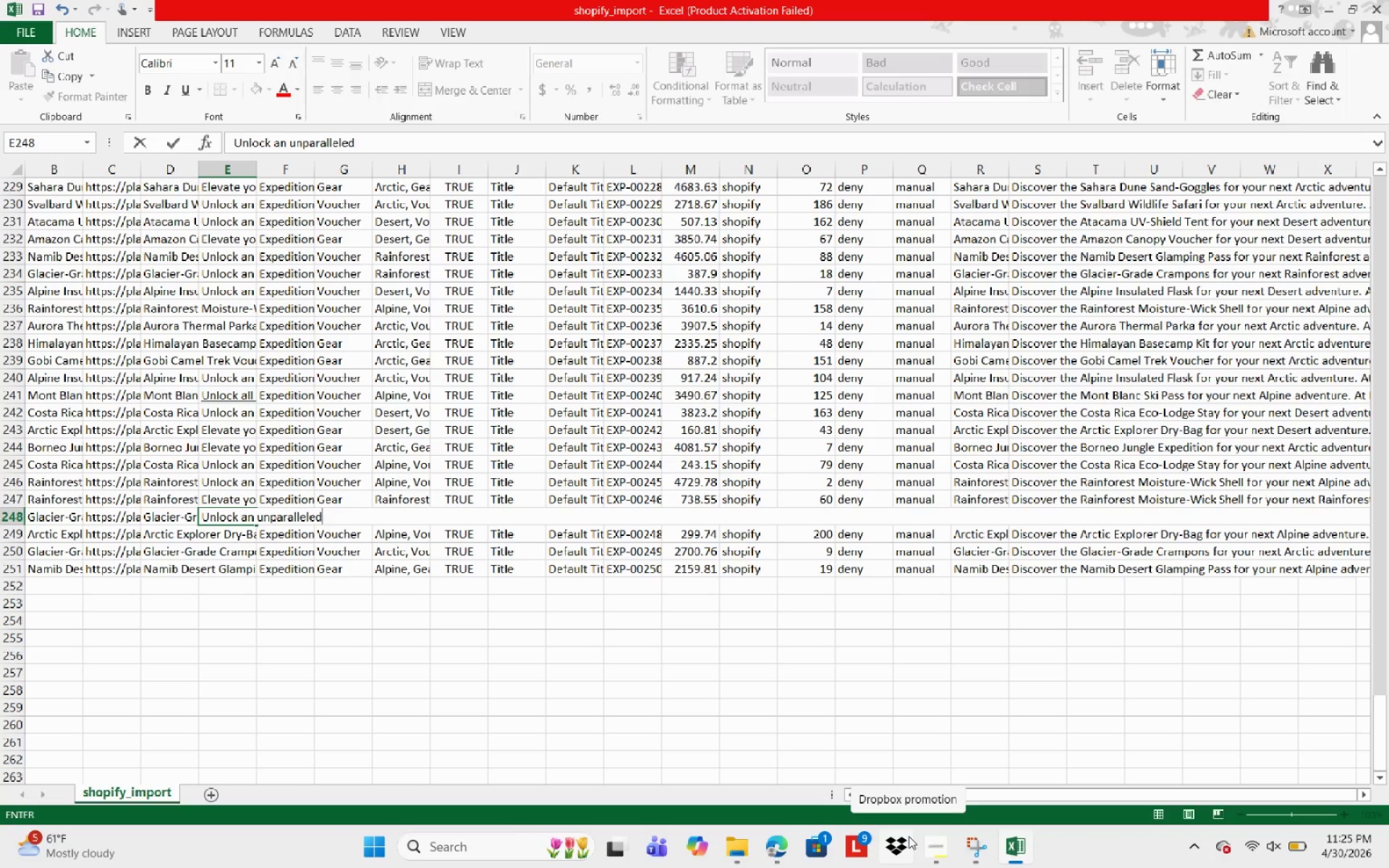 
hold_key(key=ShiftLeft, duration=0.66)
 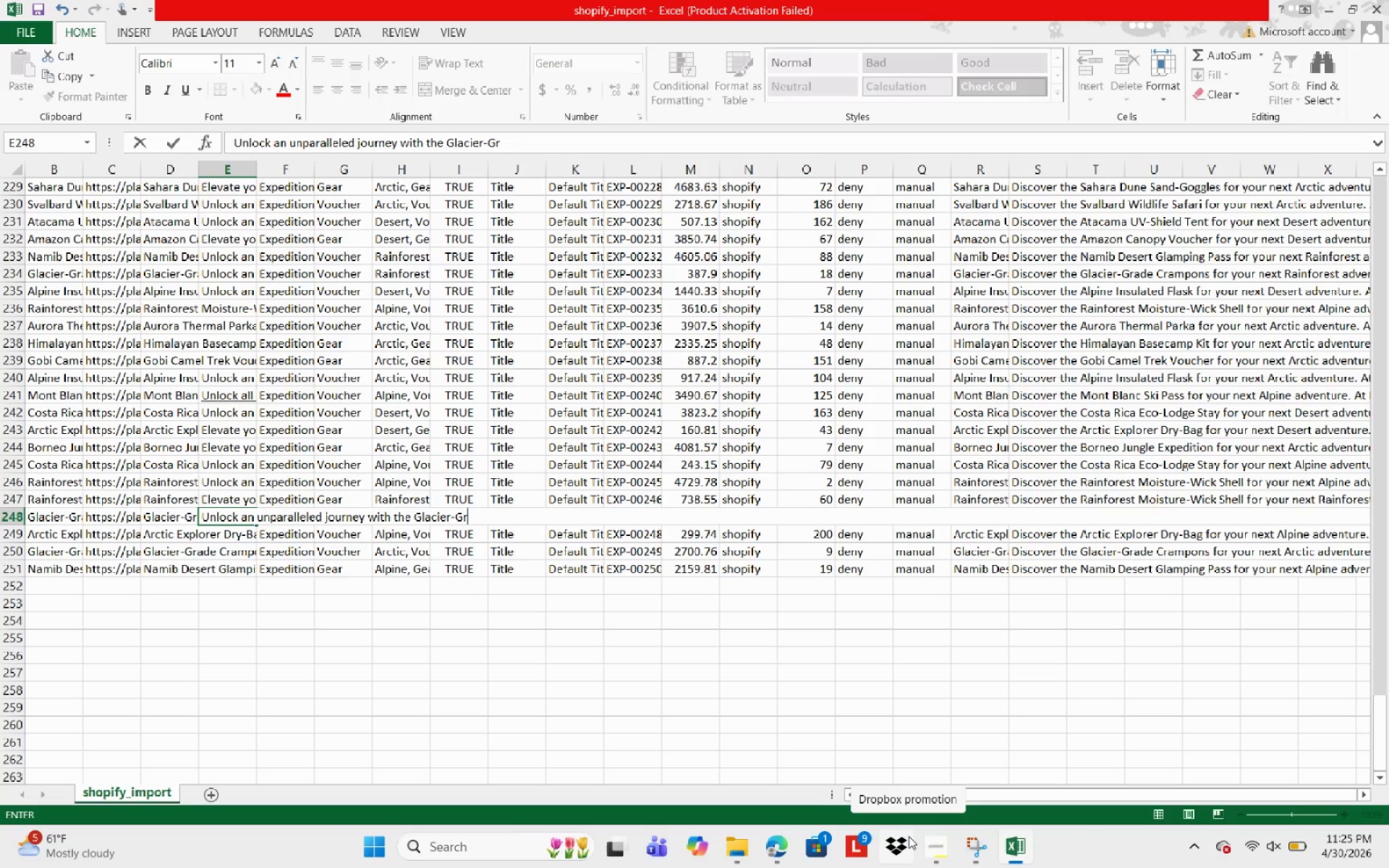 
wait(11.27)
 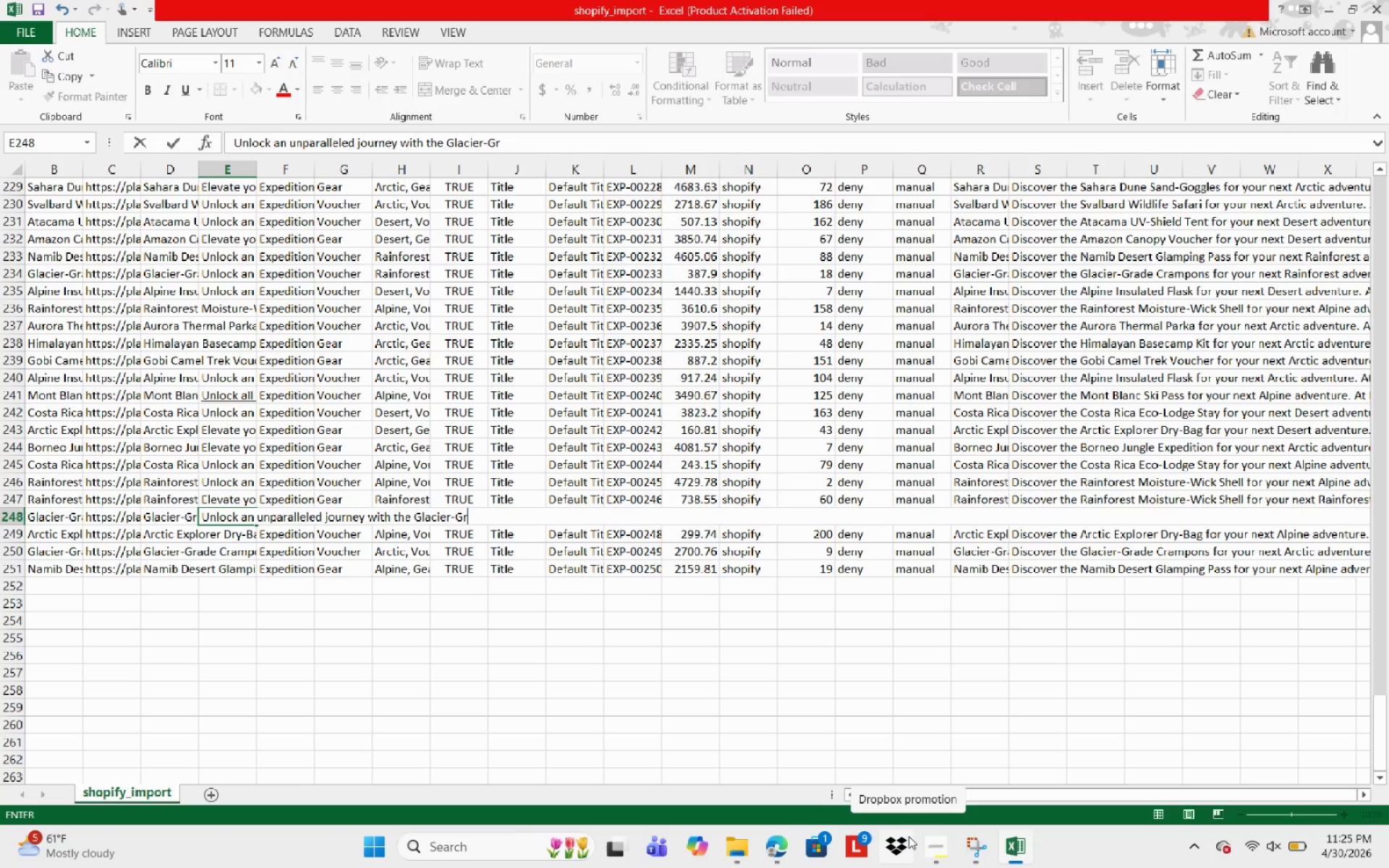 
hold_key(key=ShiftLeft, duration=0.56)
 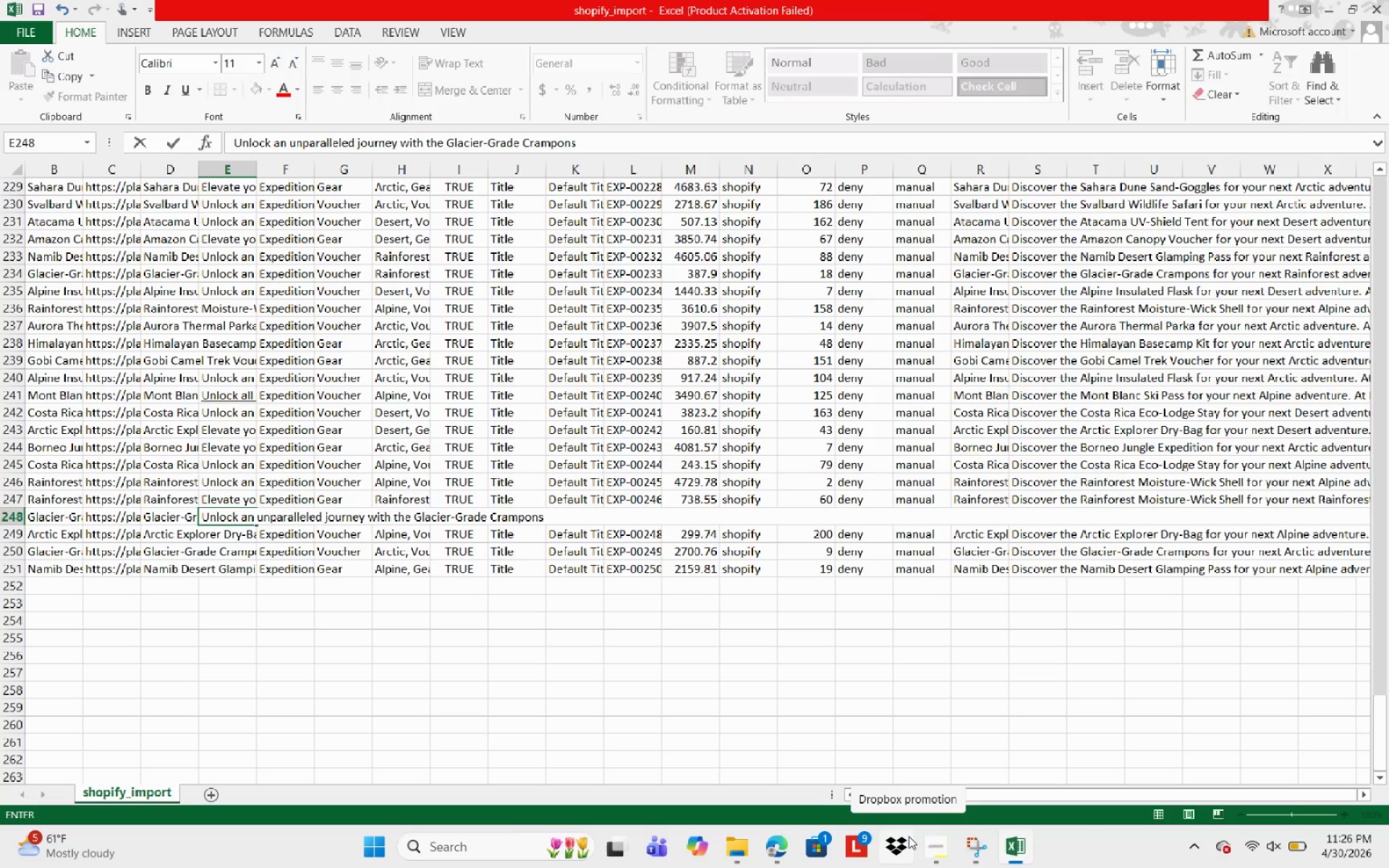 
wait(10.02)
 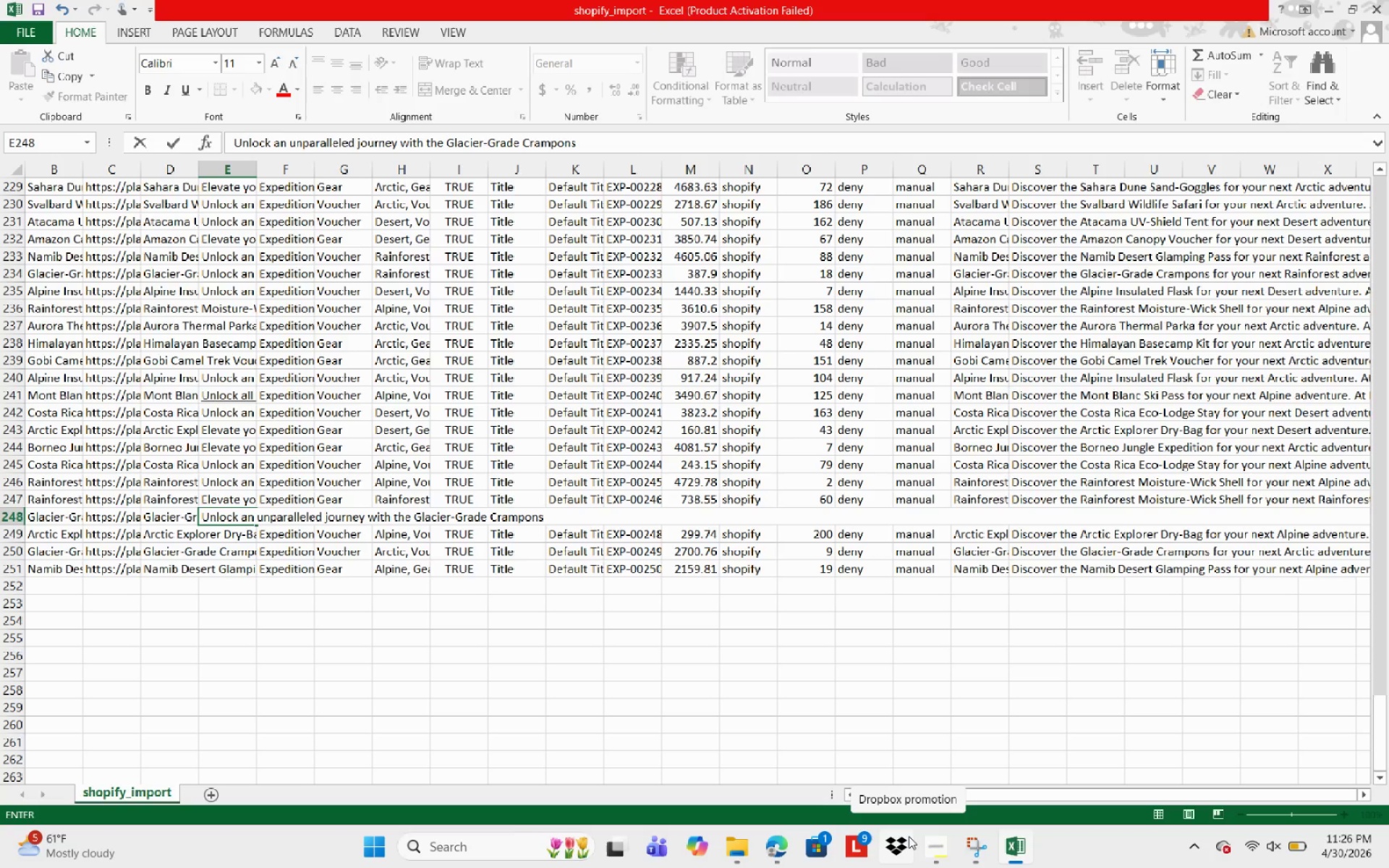 
hold_key(key=ShiftLeft, duration=1.22)
 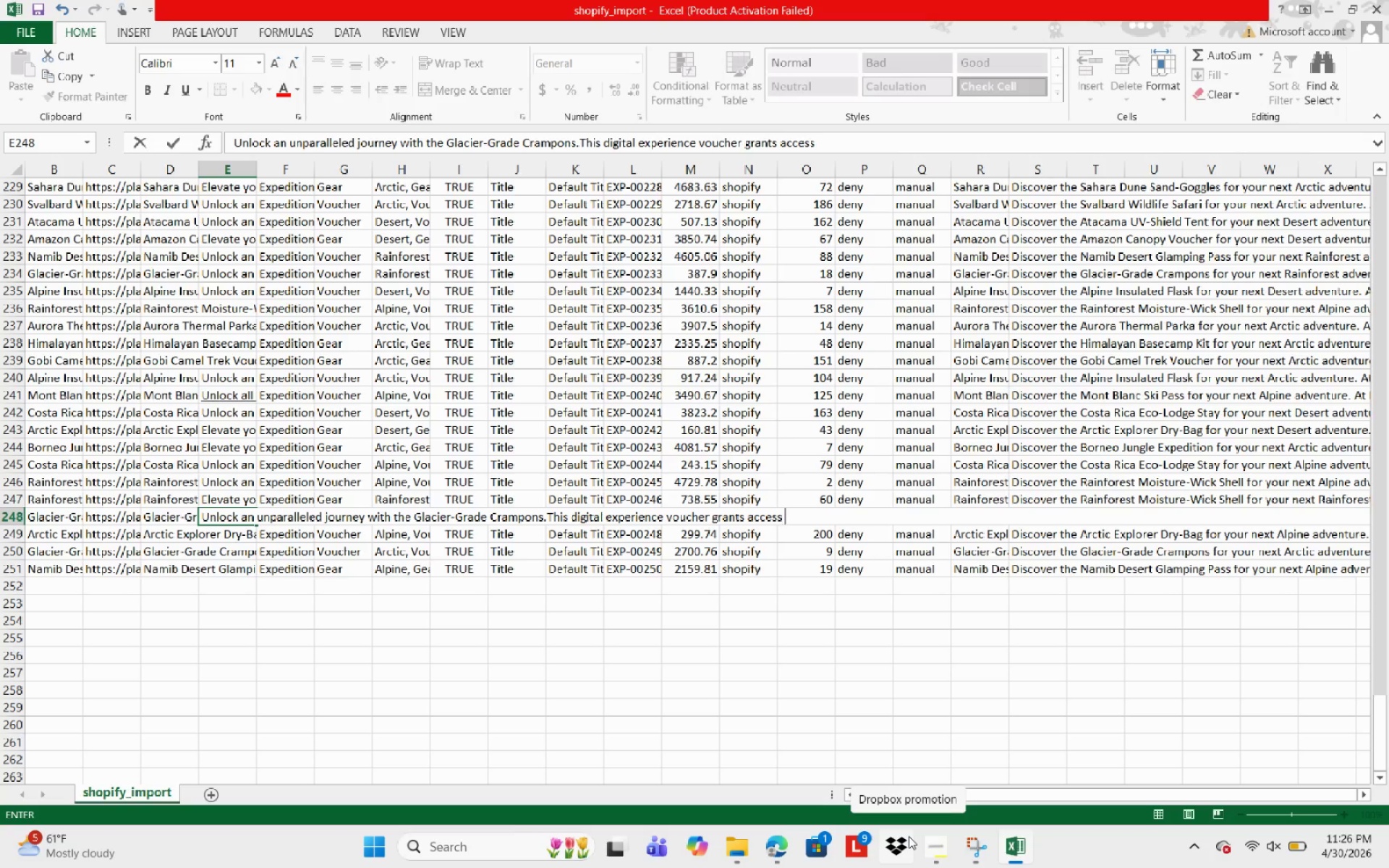 
wait(31.16)
 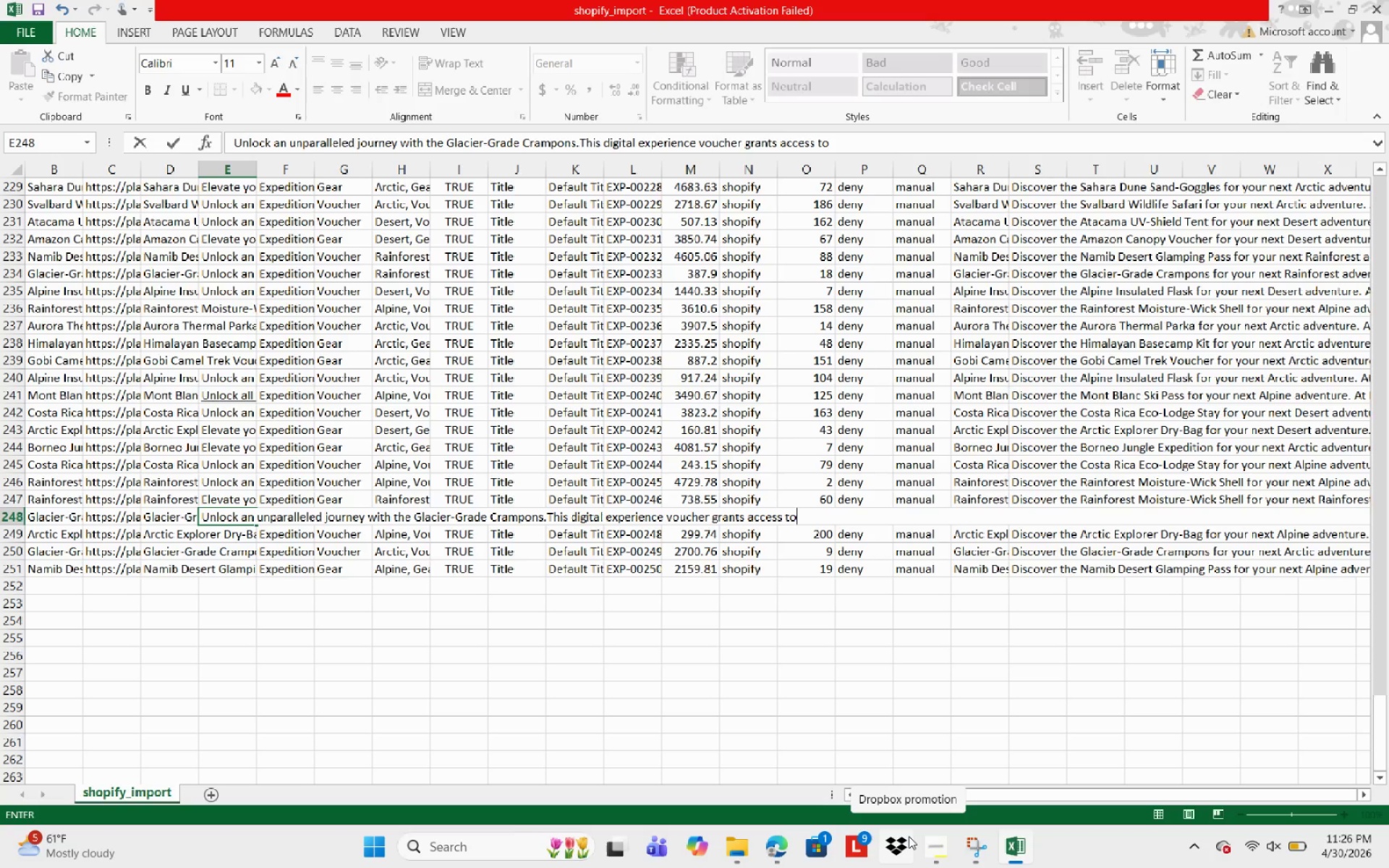 
type(AlpineIn)
key(Backspace)
type(tineary)
key(Backspace)
key(Backspace)
key(Backspace)
key(Backspace)
key(Backspace)
key(Backspace)
key(Backspace)
key(Backspace)
type( Itineary )
 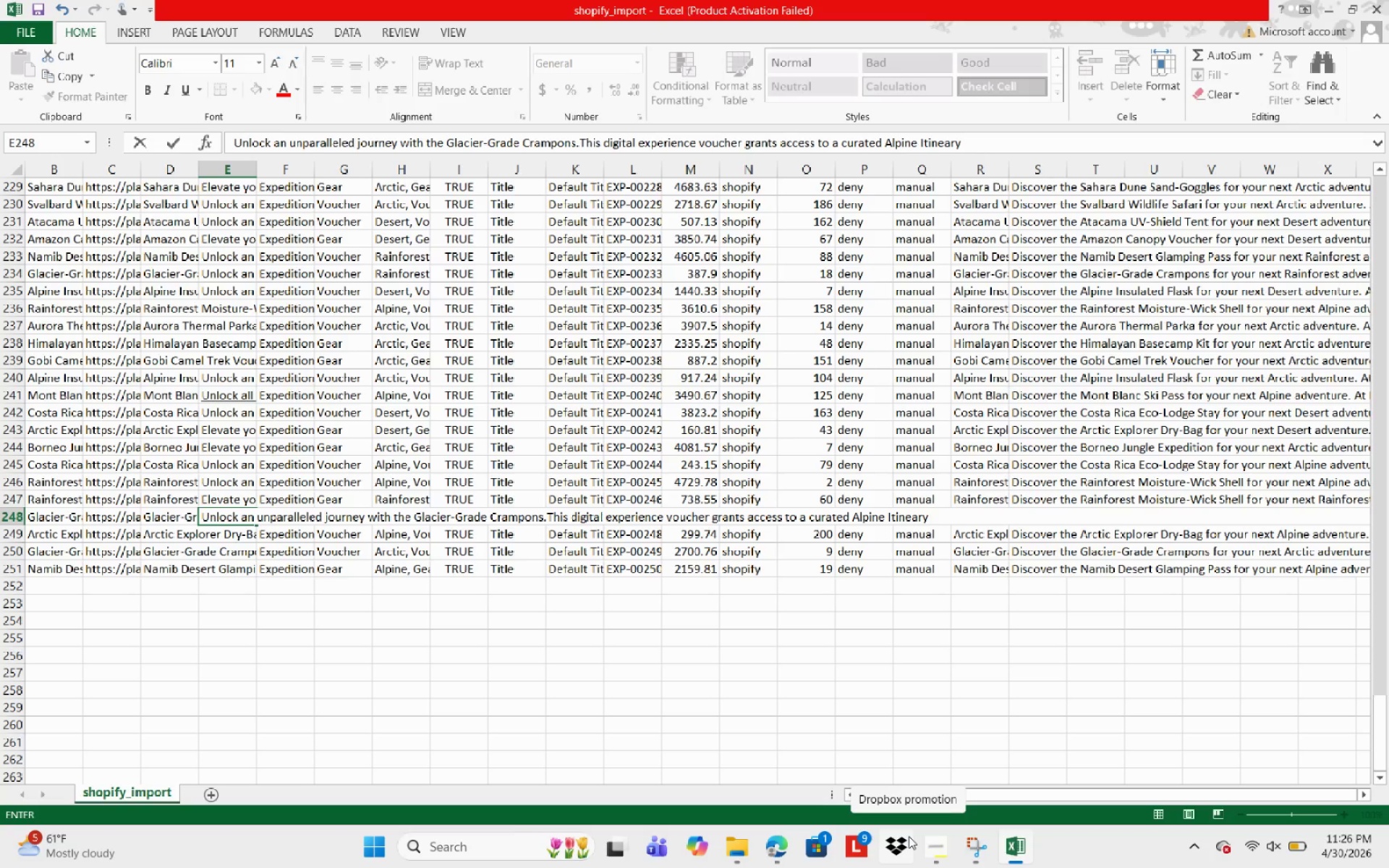 
wait(9.5)
 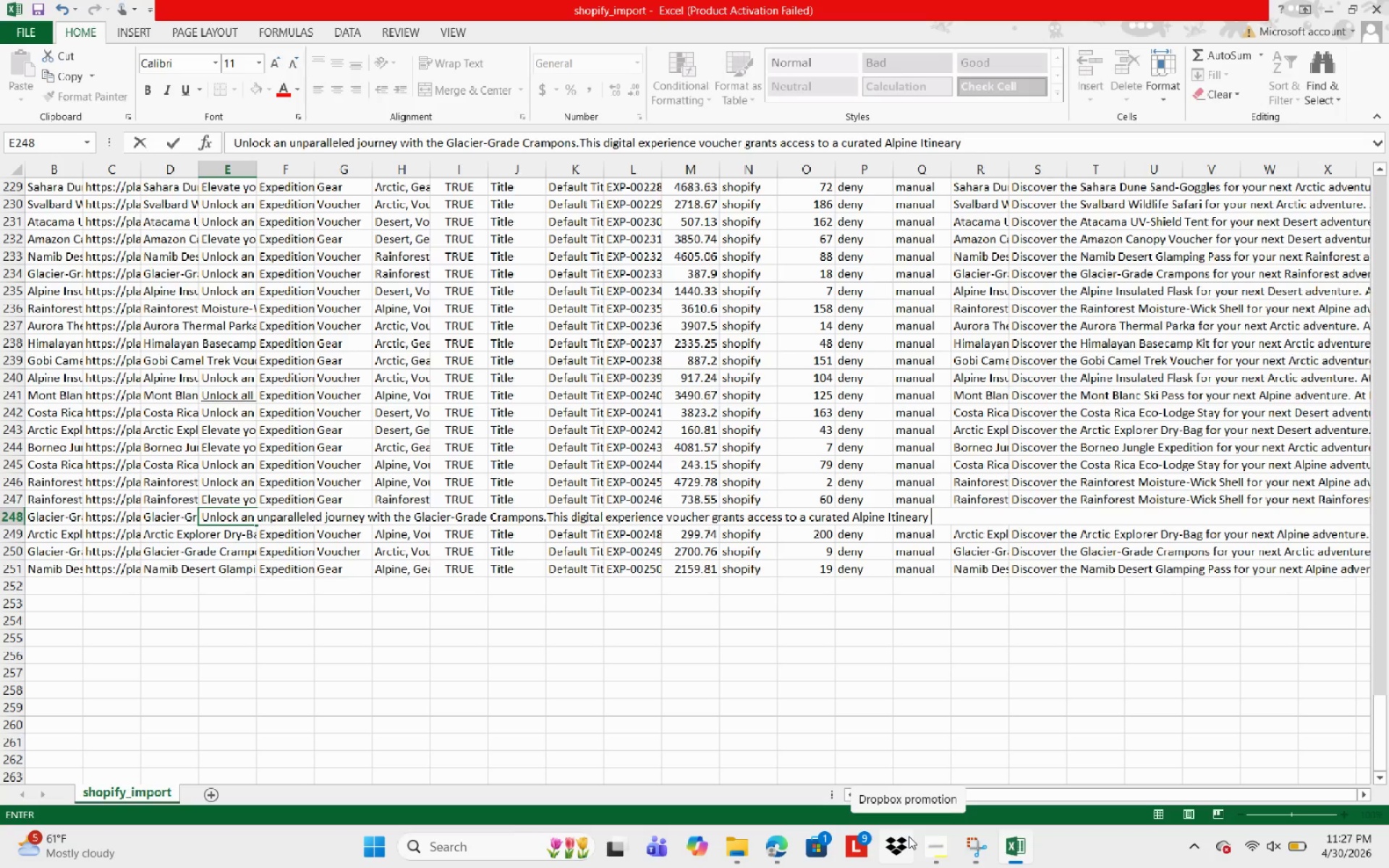 
key(Backspace)
type(, Including )
 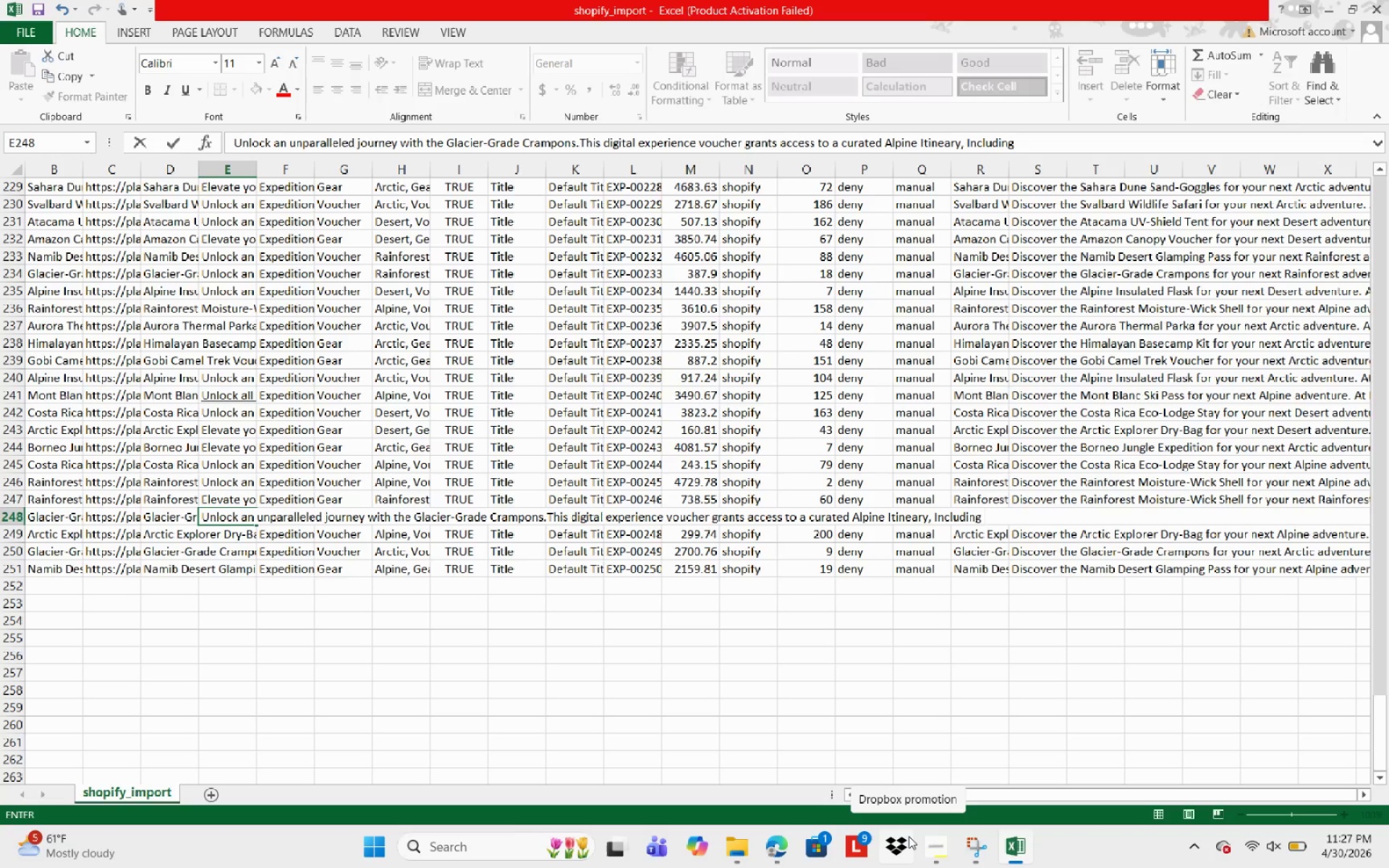 
wait(17.0)
 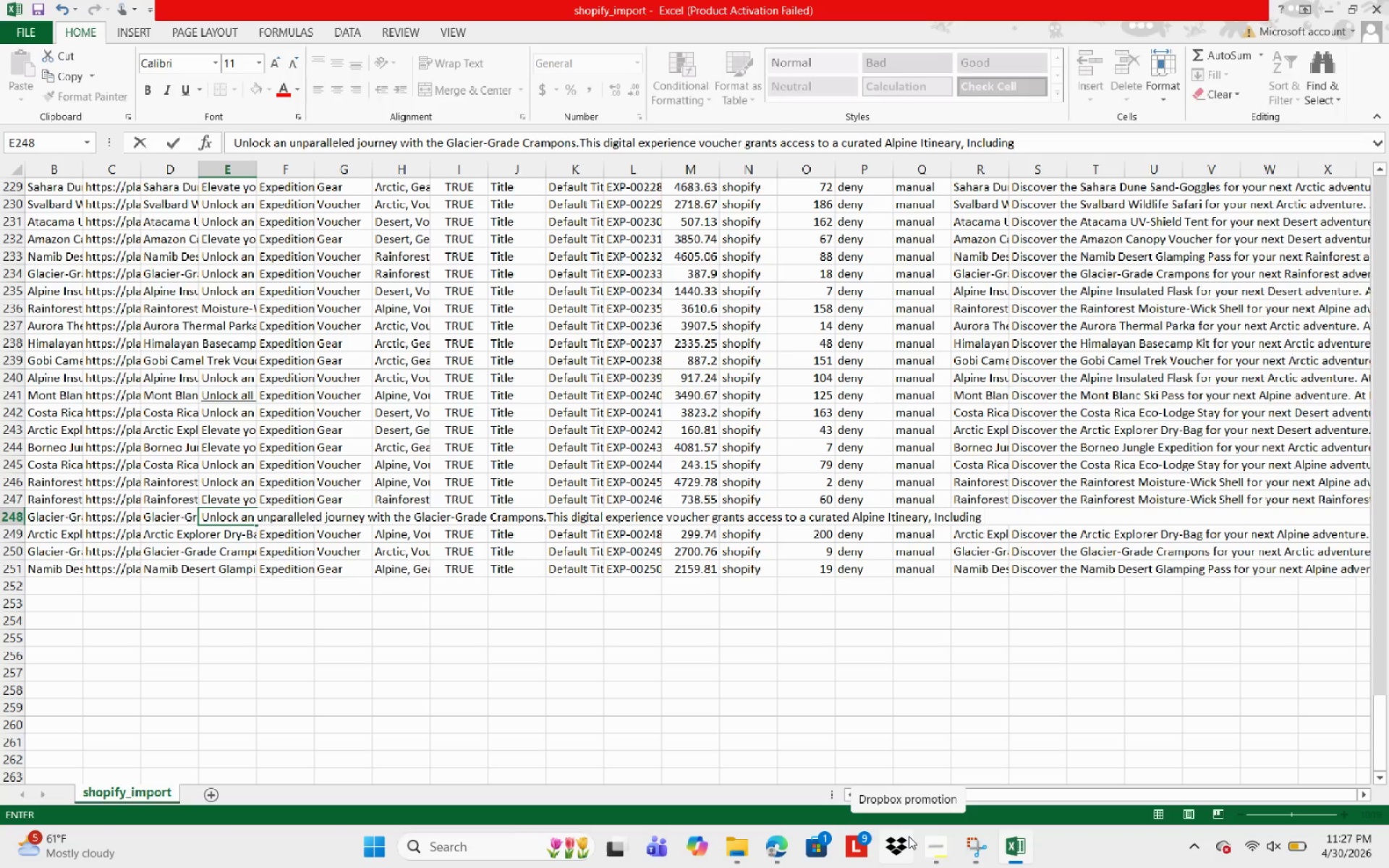 
type(impacy)
key(Backspace)
type(t)
 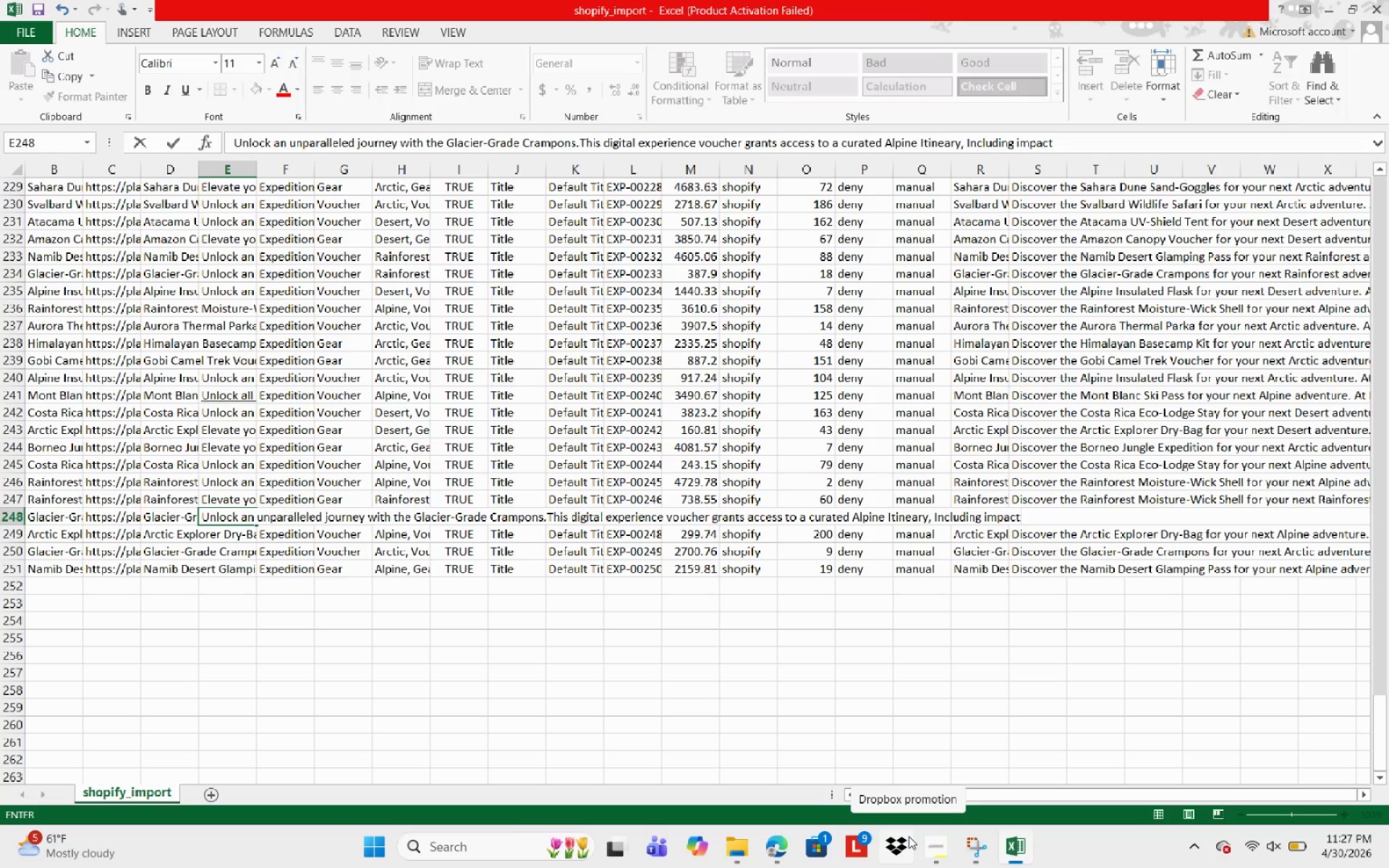 
type(-resisi)
key(Backspace)
type(tant )
 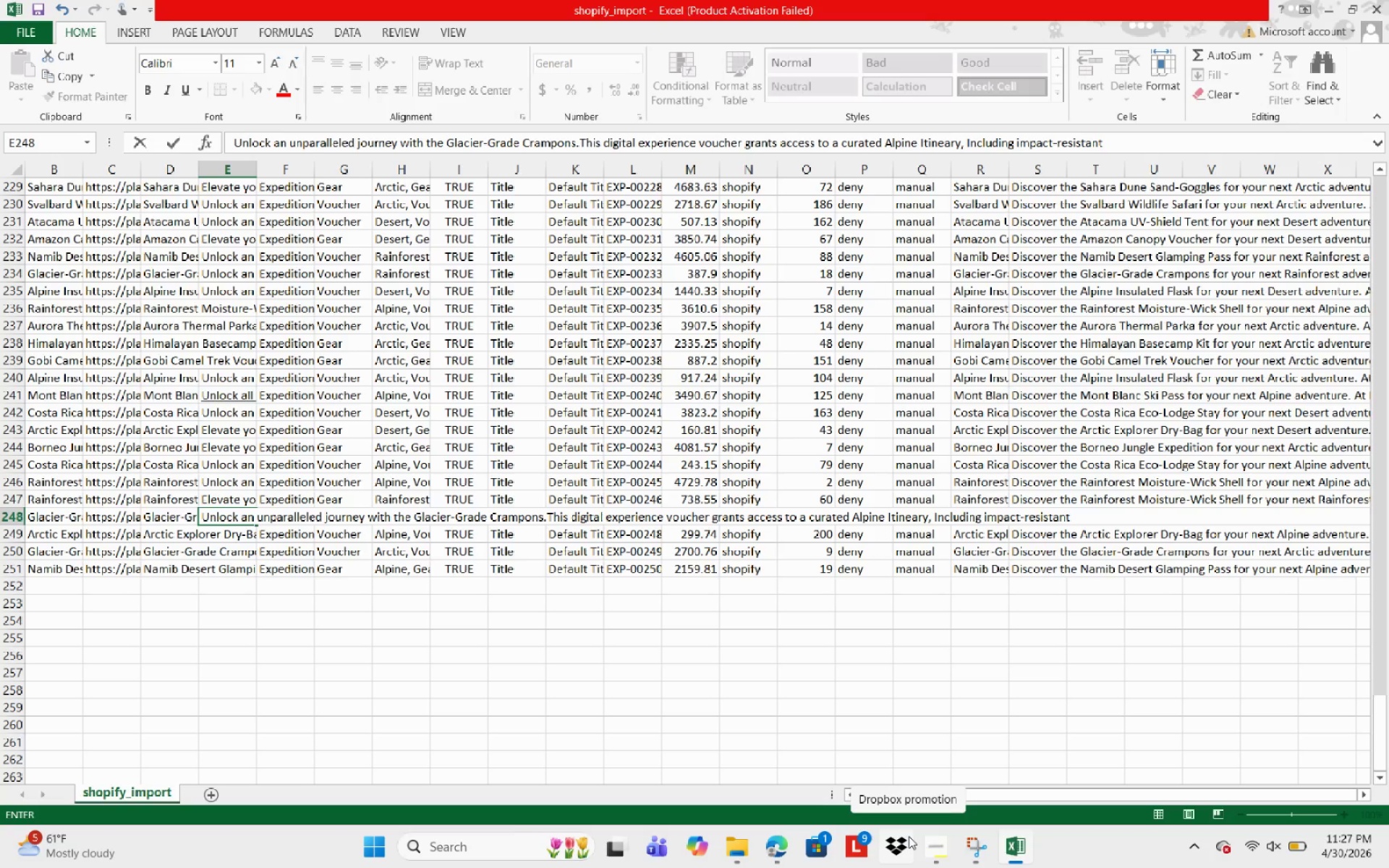 
wait(20.52)
 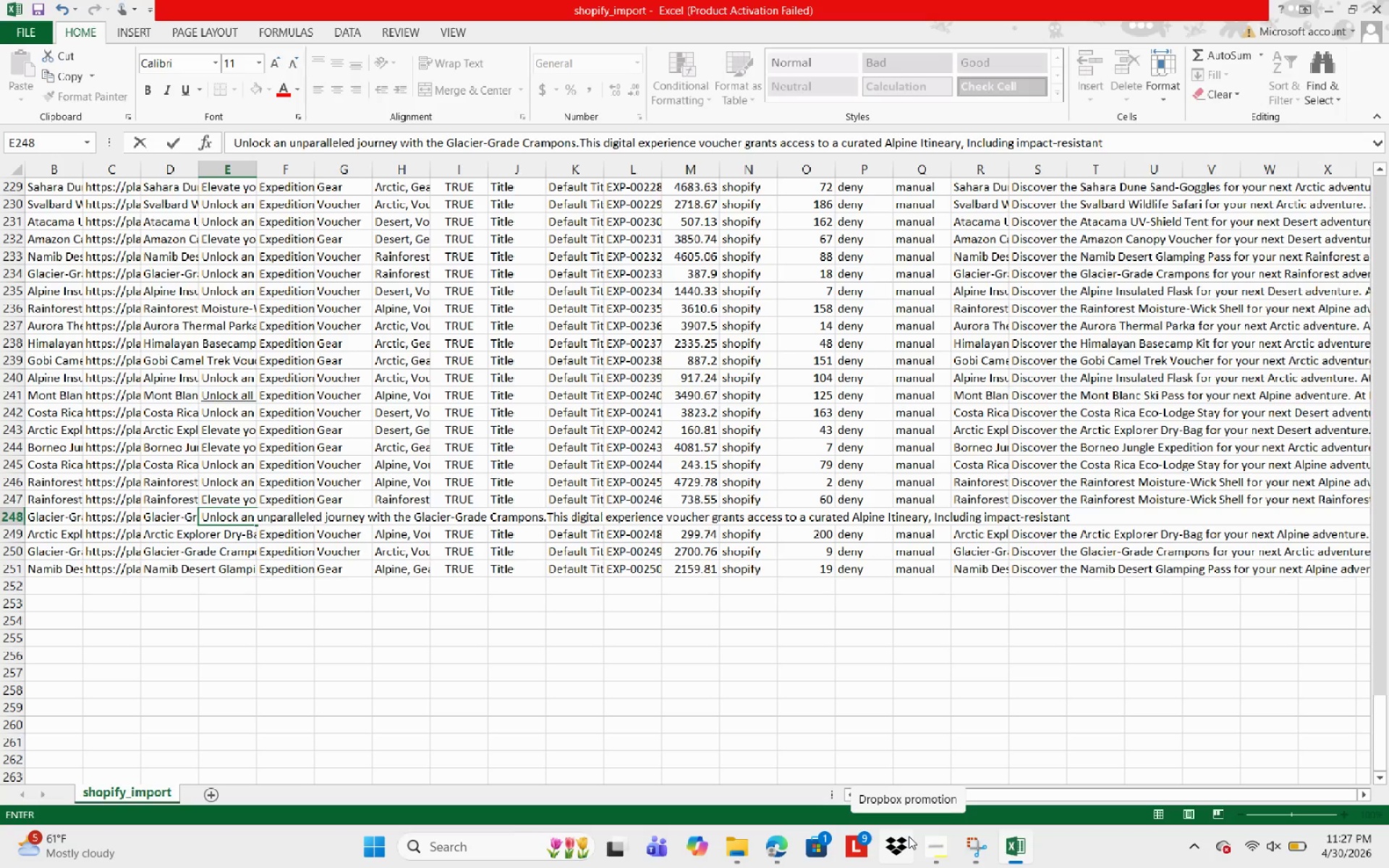 
type(polycarbonate )
 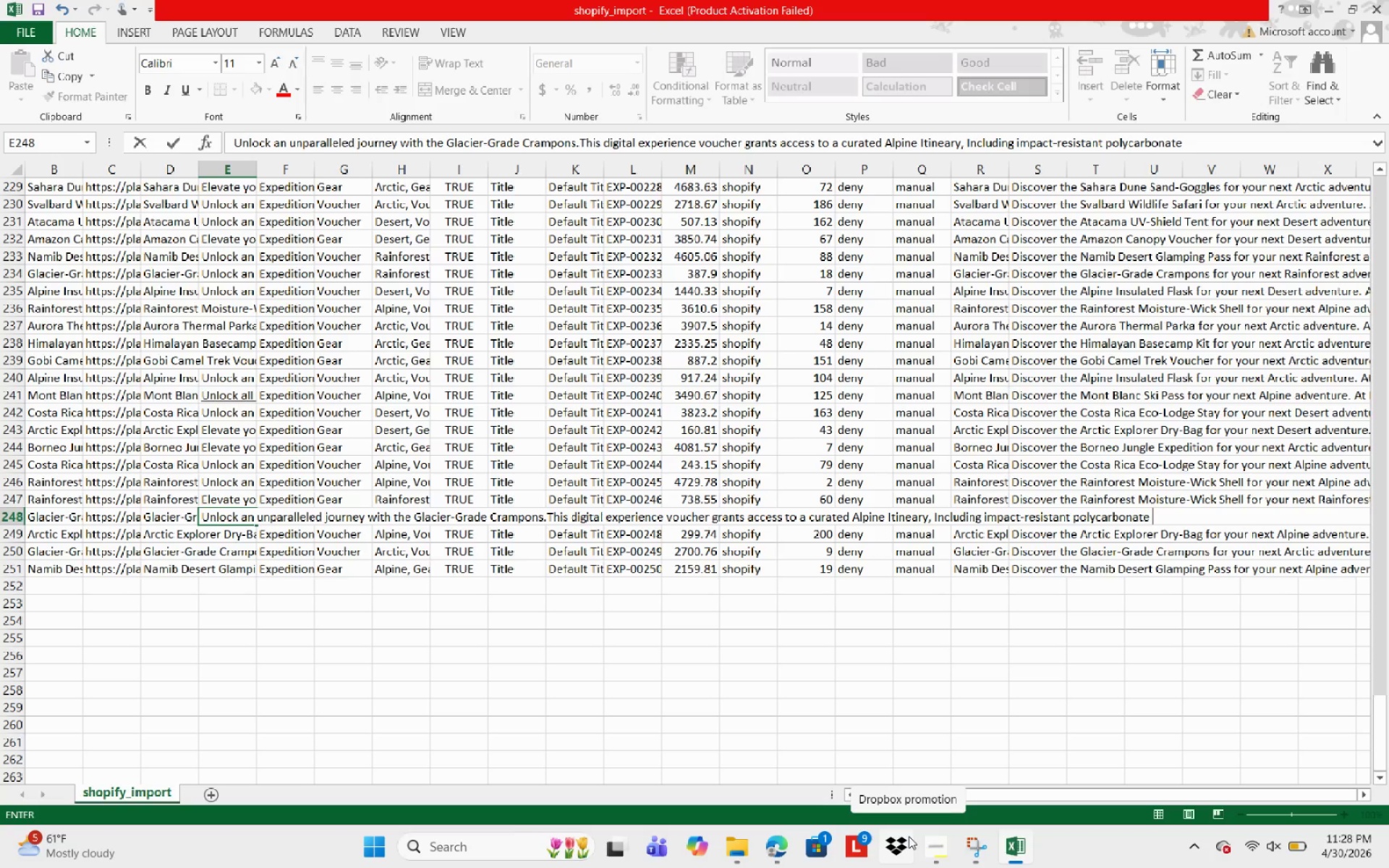 
wait(6.06)
 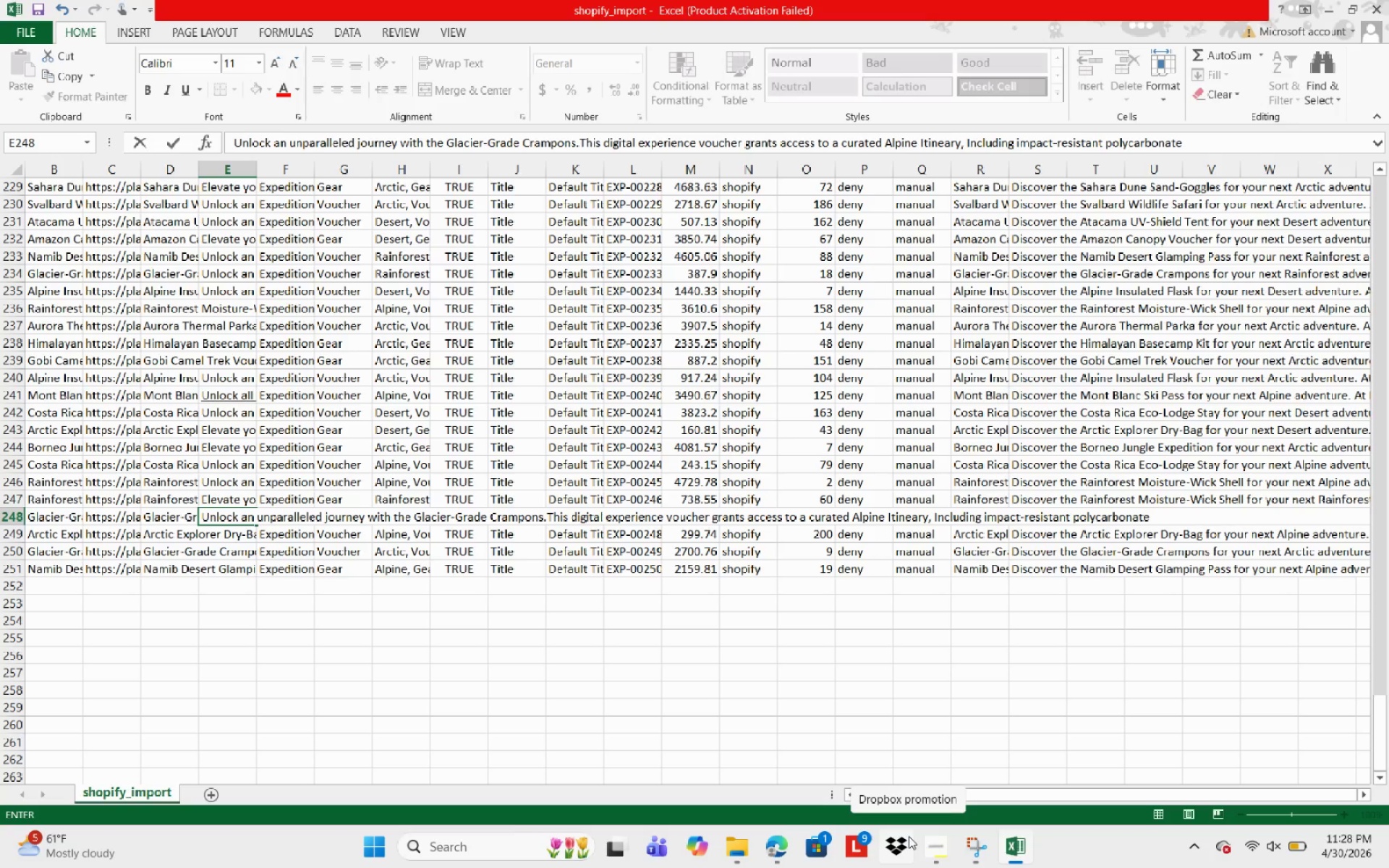 
type(lenses)
 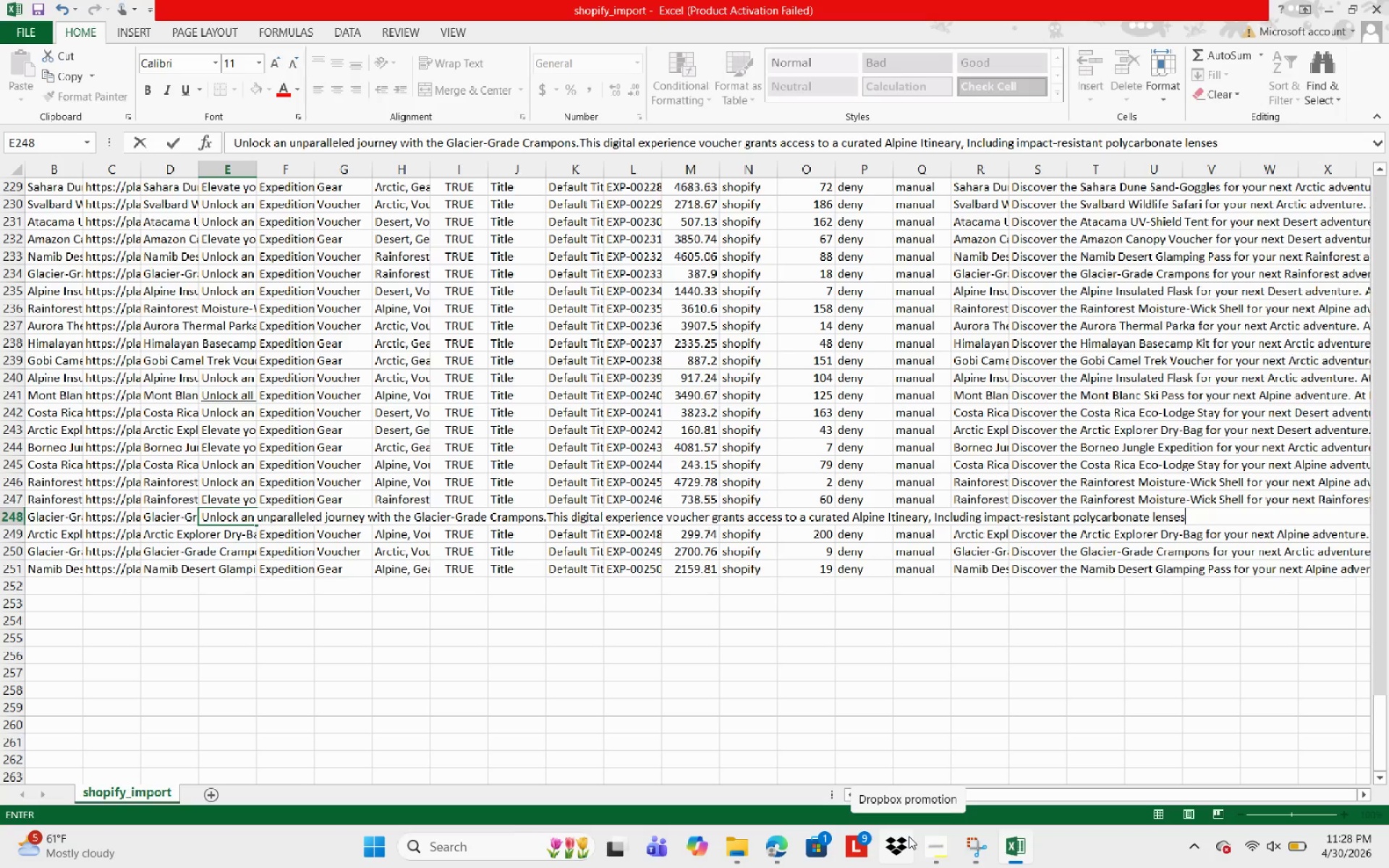 
hold_key(key=ShiftRight, duration=1.38)
 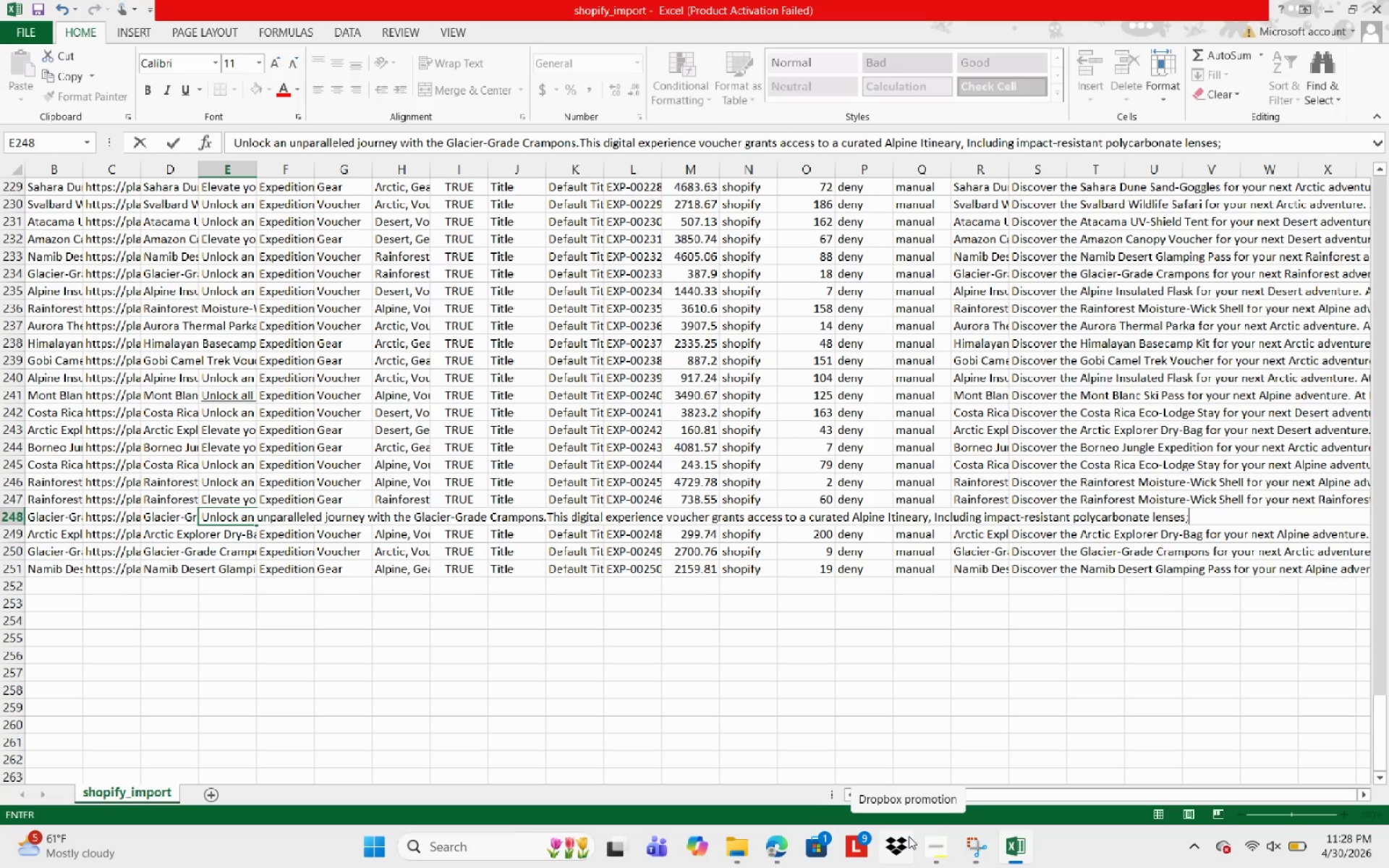 
type(; Am)
key(Backspace)
type(nti fog coating. Designed fo rthe )
key(Backspace)
key(Backspace)
key(Backspace)
key(Backspace)
key(Backspace)
key(Backspace)
type(r the )
 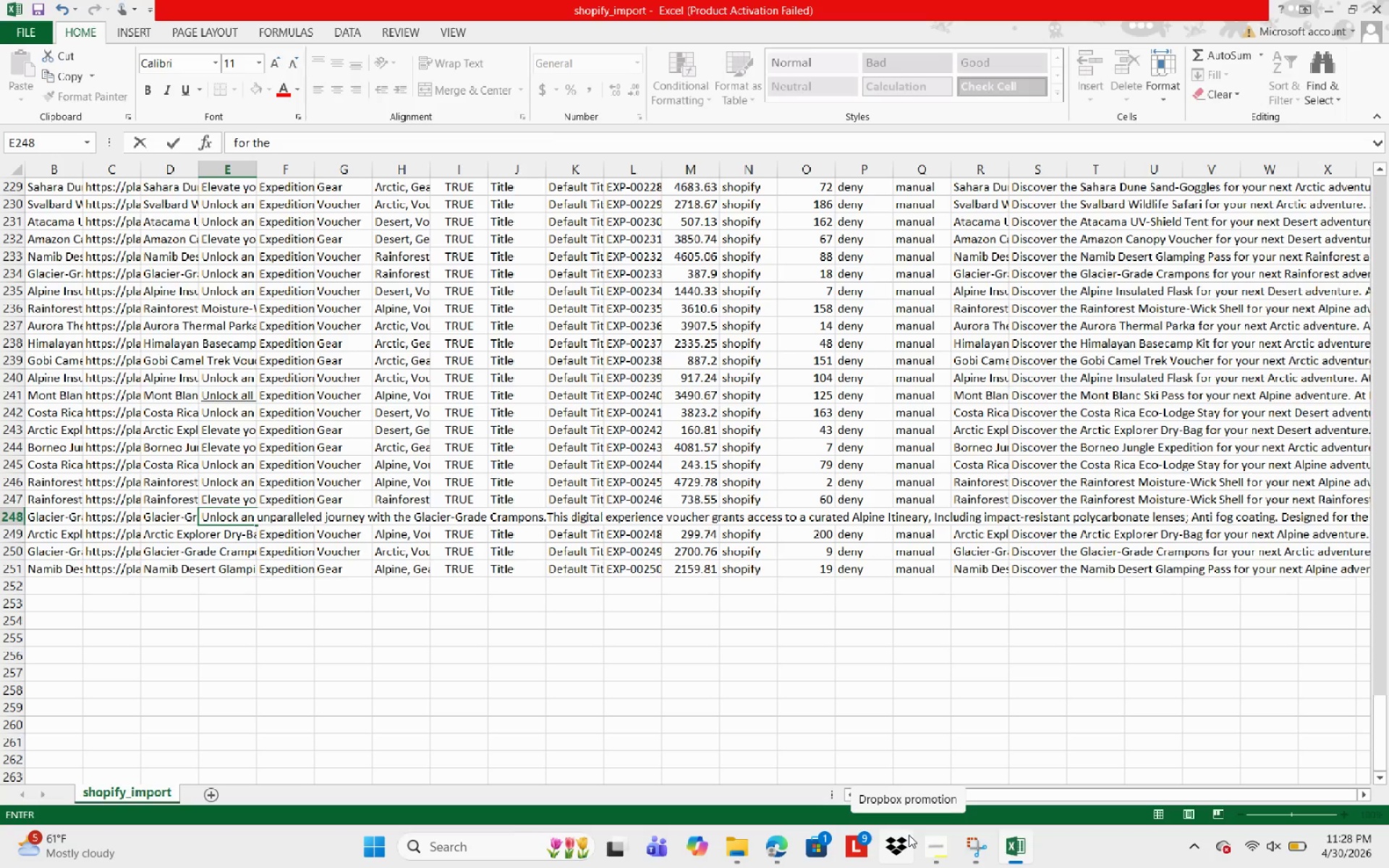 
type(luxury eco-tourist )
key(Backspace)
type(, this experiences bridges the gap bwt)
key(Backspace)
key(Backspace)
type(etween )
 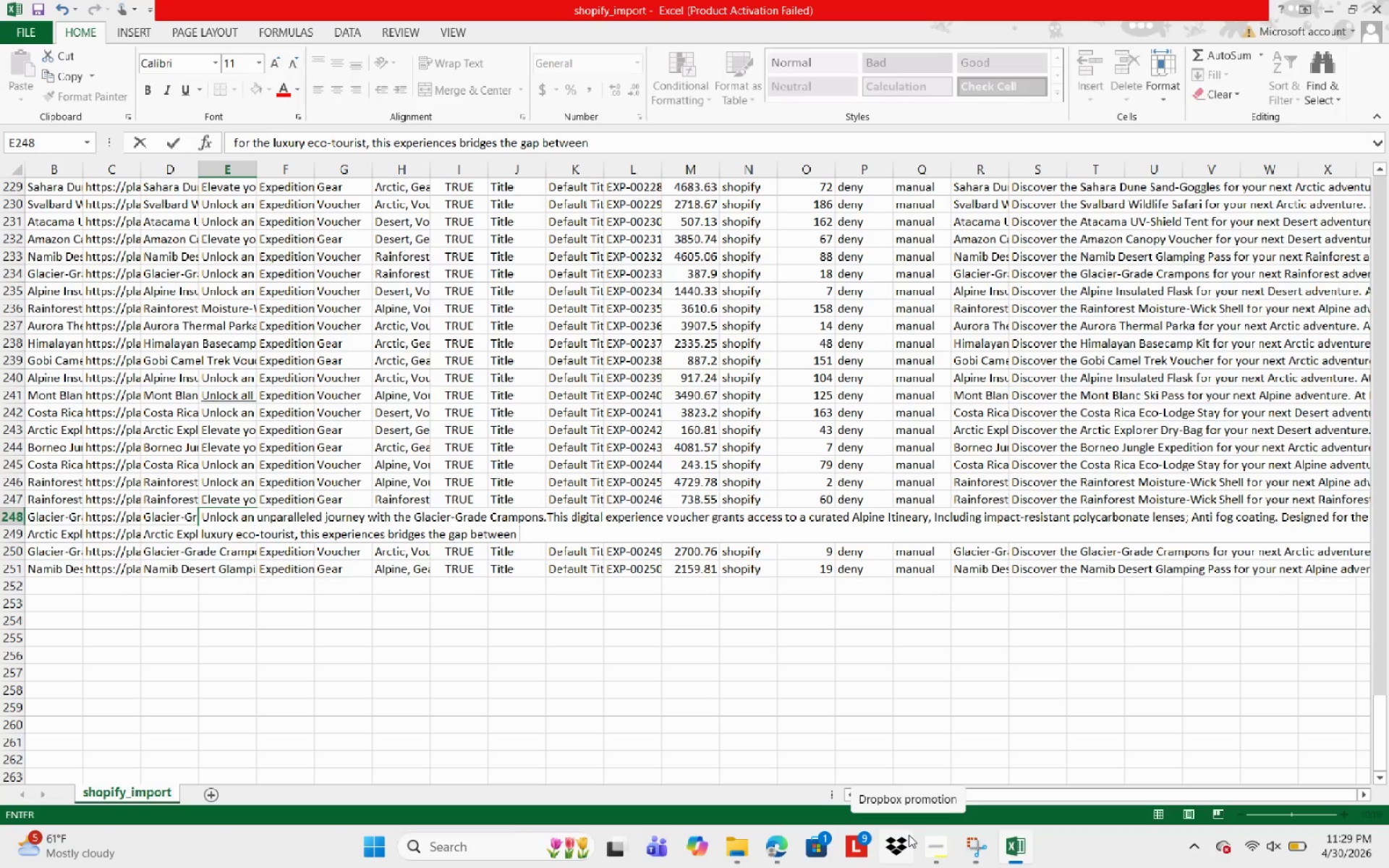 
type( adventure and world-clla)
key(Backspace)
key(Backspace)
type(ass ervie.)
key(NumpadEnter)
 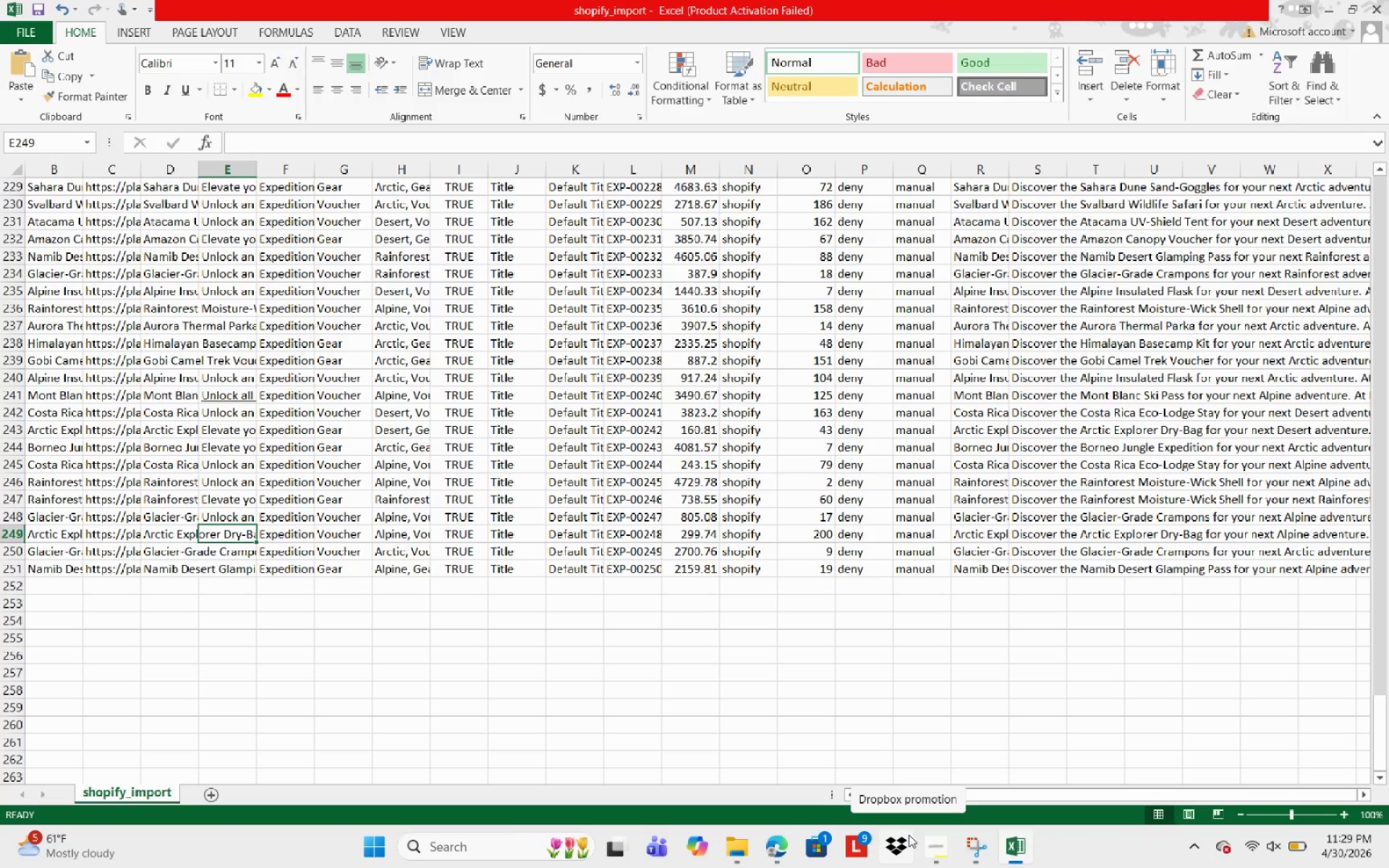 
type(Unlock an unparalleled Journey with Arctic Explorer Dry-Bag. The Digital experience)
 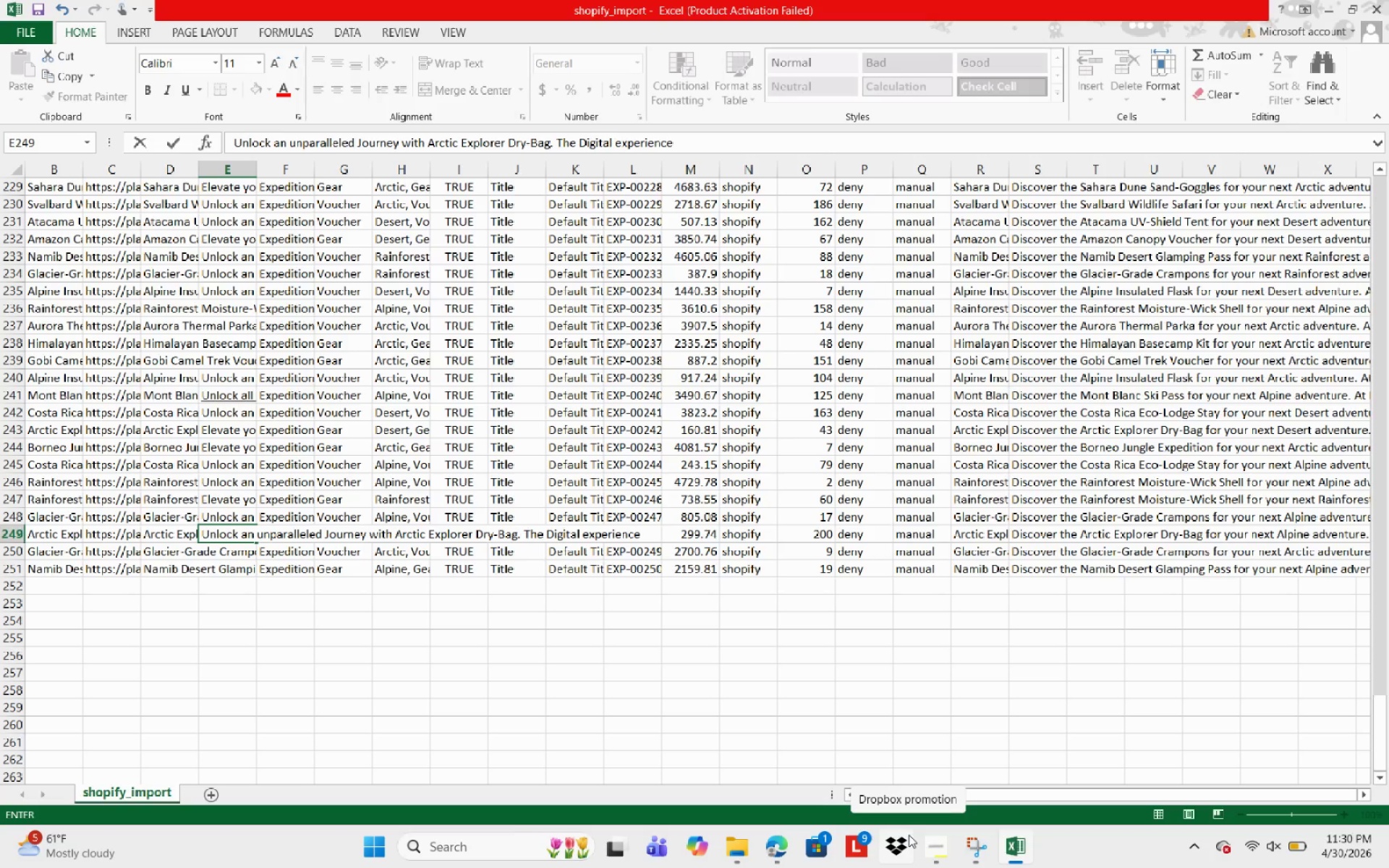 
wait(225.19)
 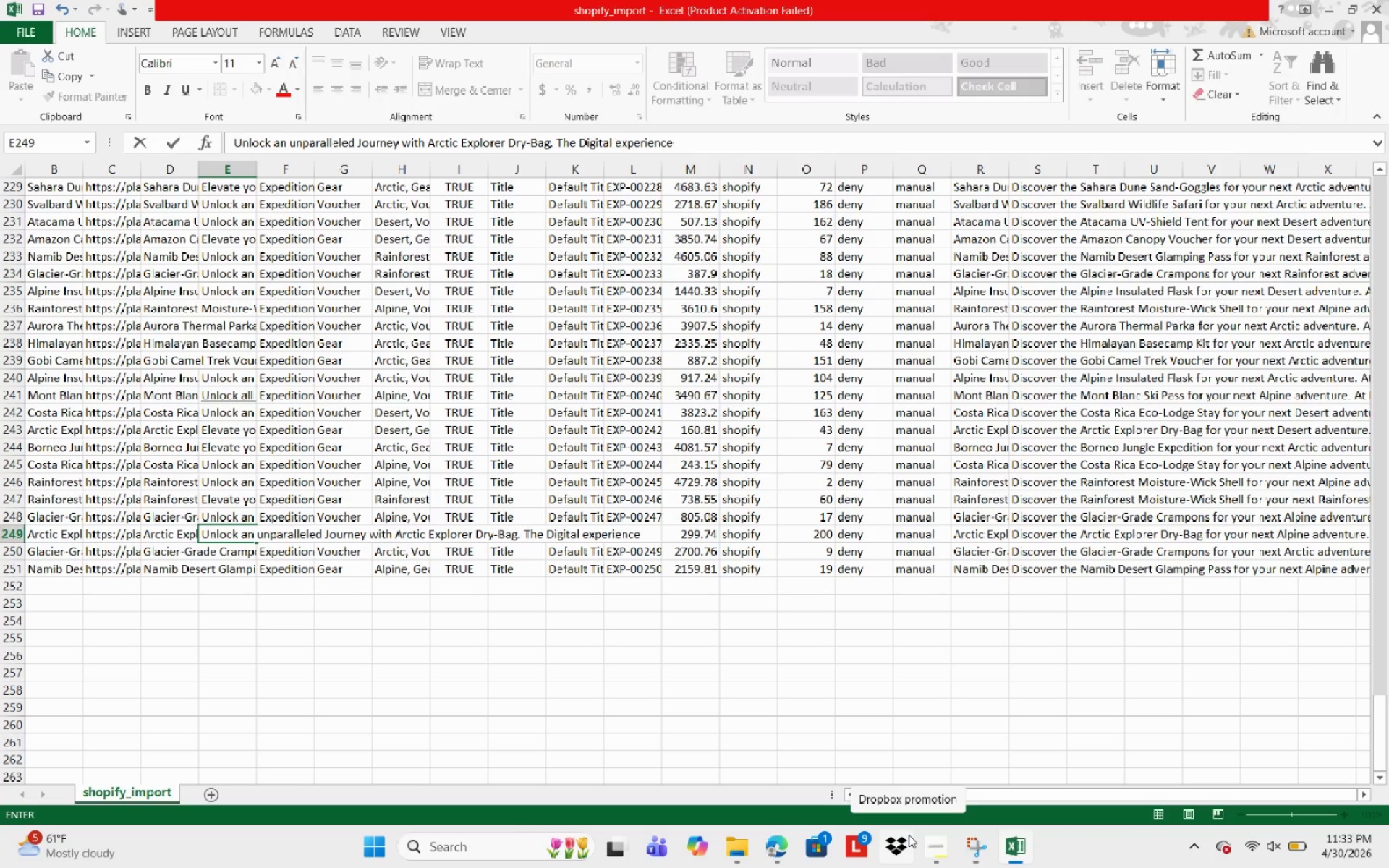 
type( bridges the gap between )
 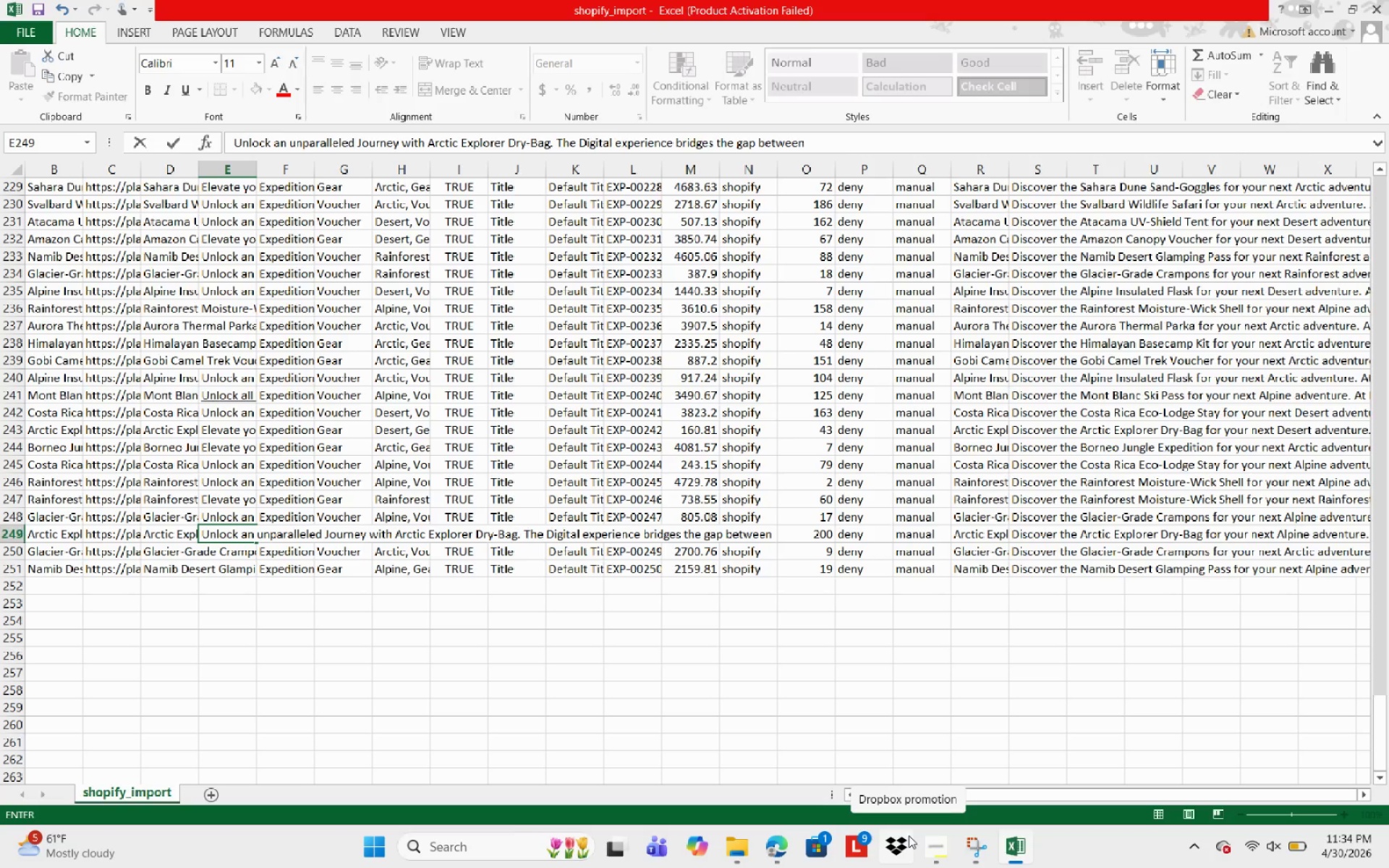 
type(adb)
key(Backspace)
type(venr)
key(Backspace)
type(tu)
key(Backspace)
key(Backspace)
 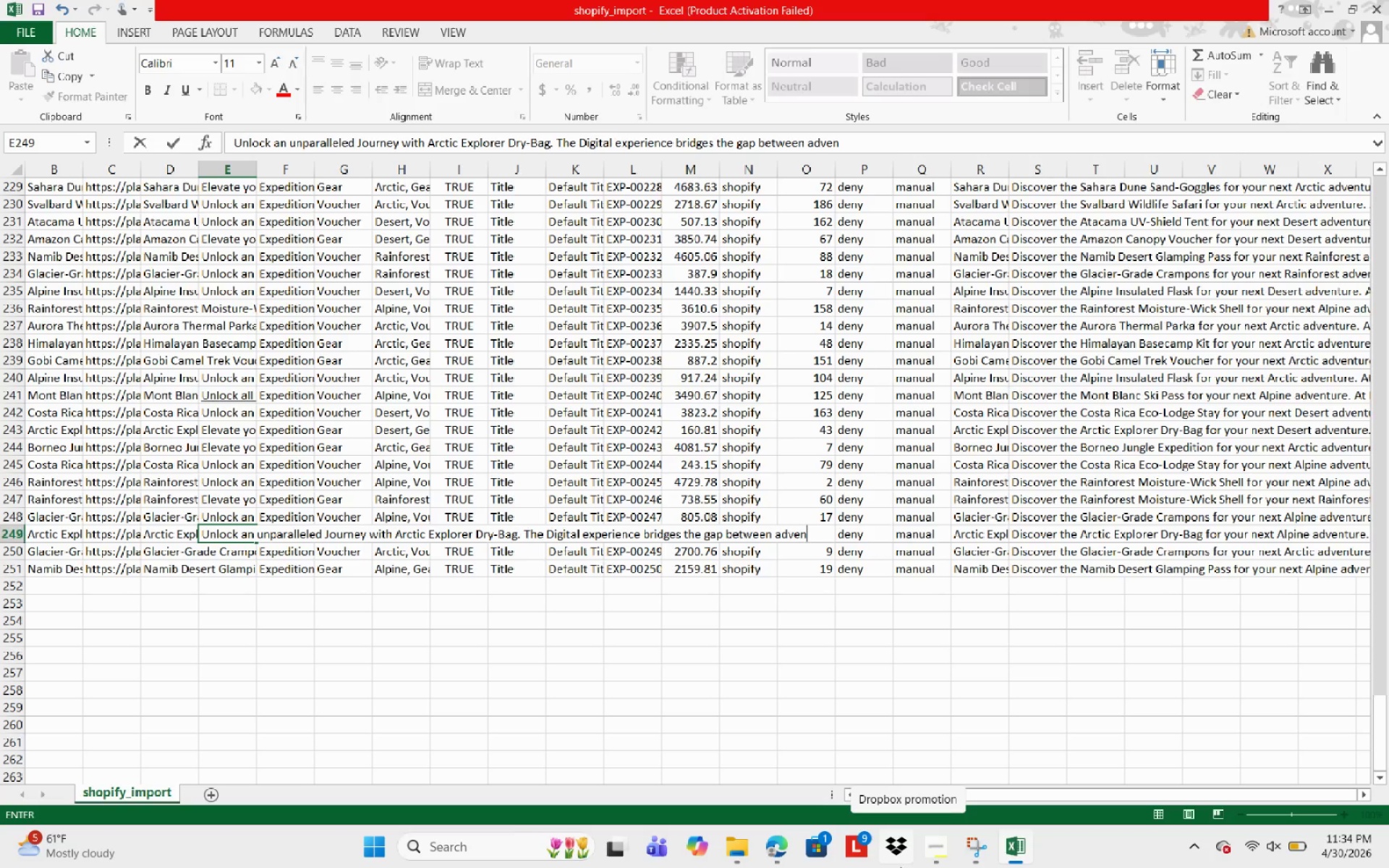 
type(ure and w0)
key(Backspace)
type(p)
key(Backspace)
type(orld-ck)
key(Backspace)
type(lass service.)
key(NumpadEnter)
 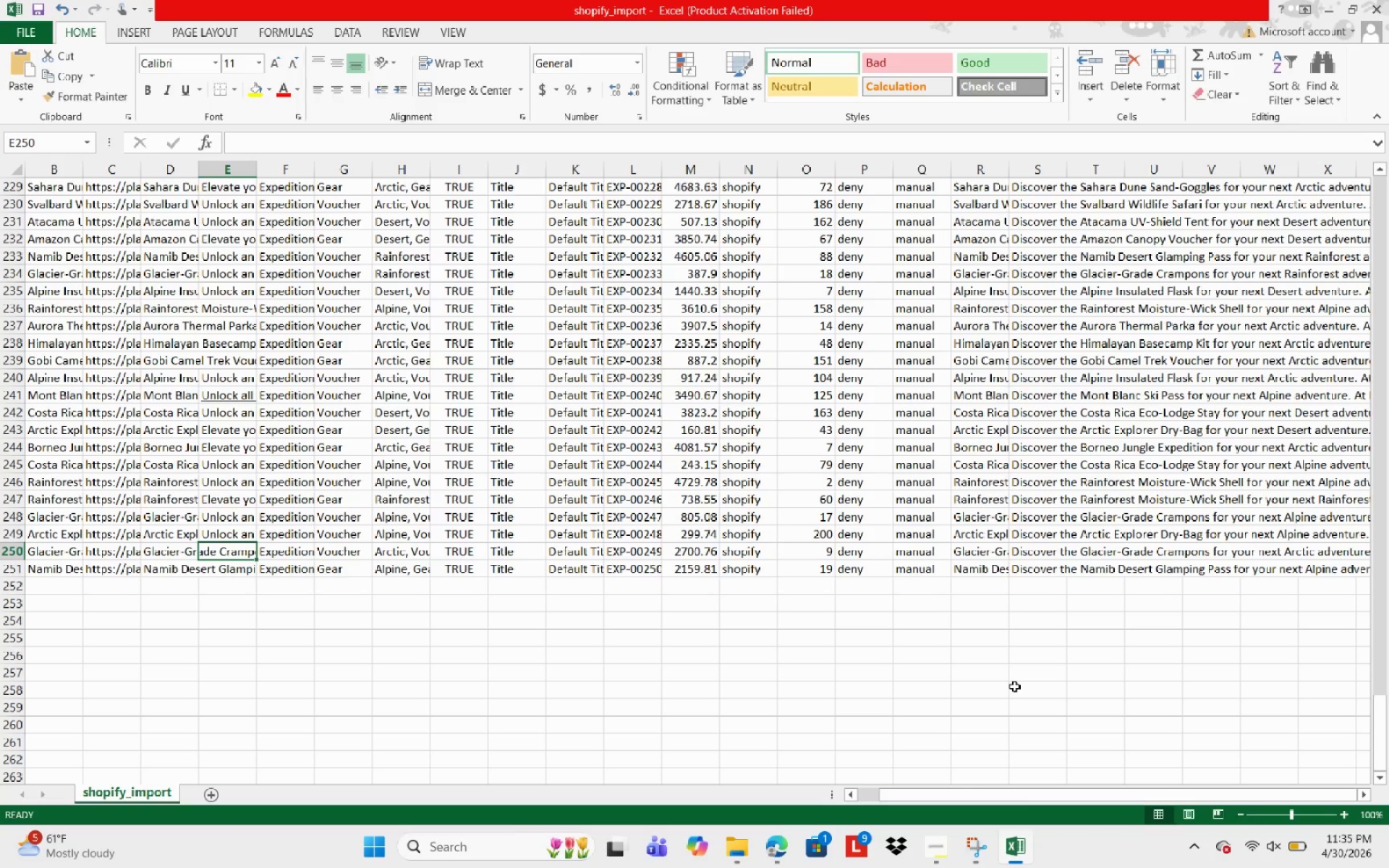 
wait(58.77)
 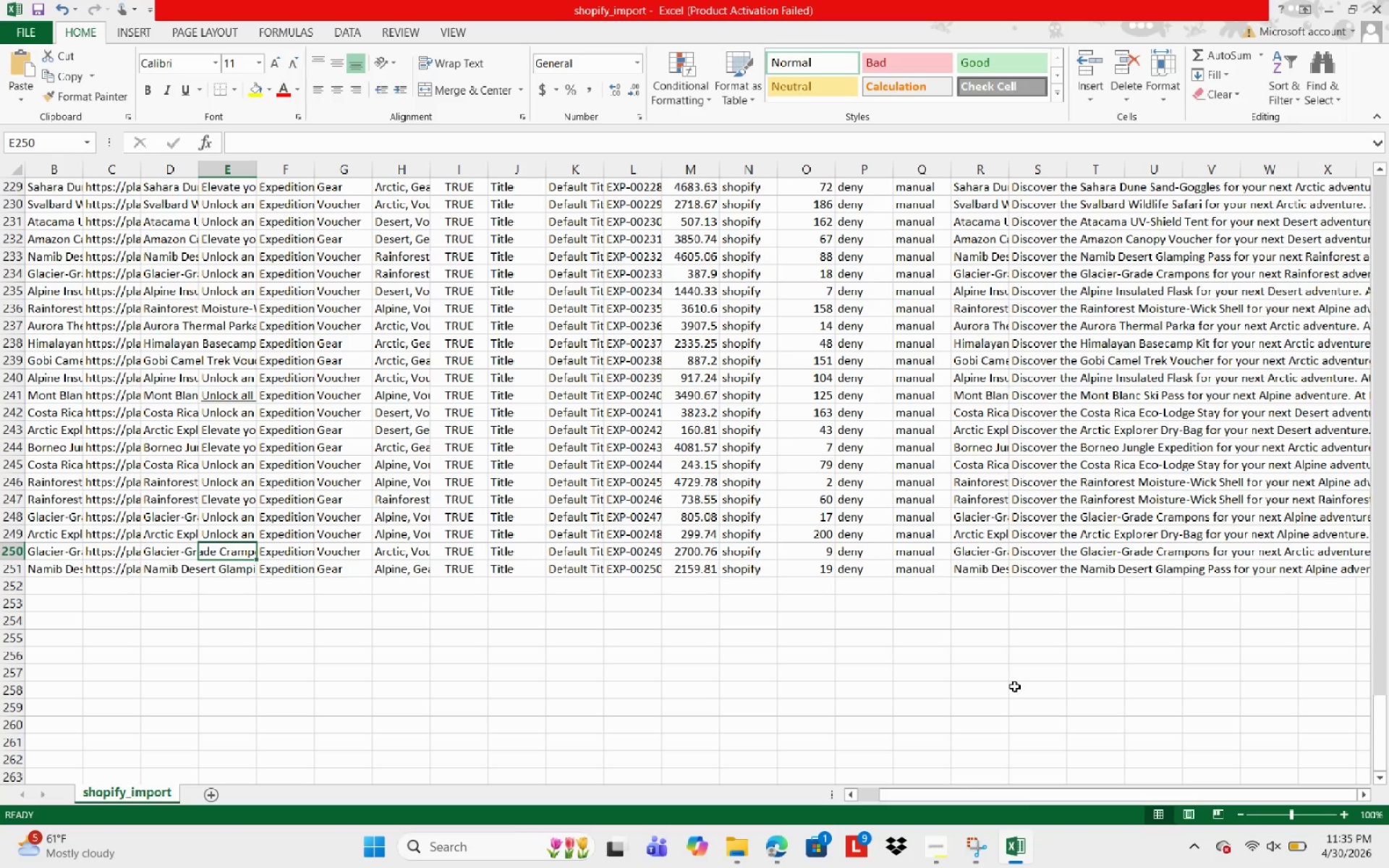 
type(Unlock a)
key(Backspace)
type(an unparalleled journey with the )
 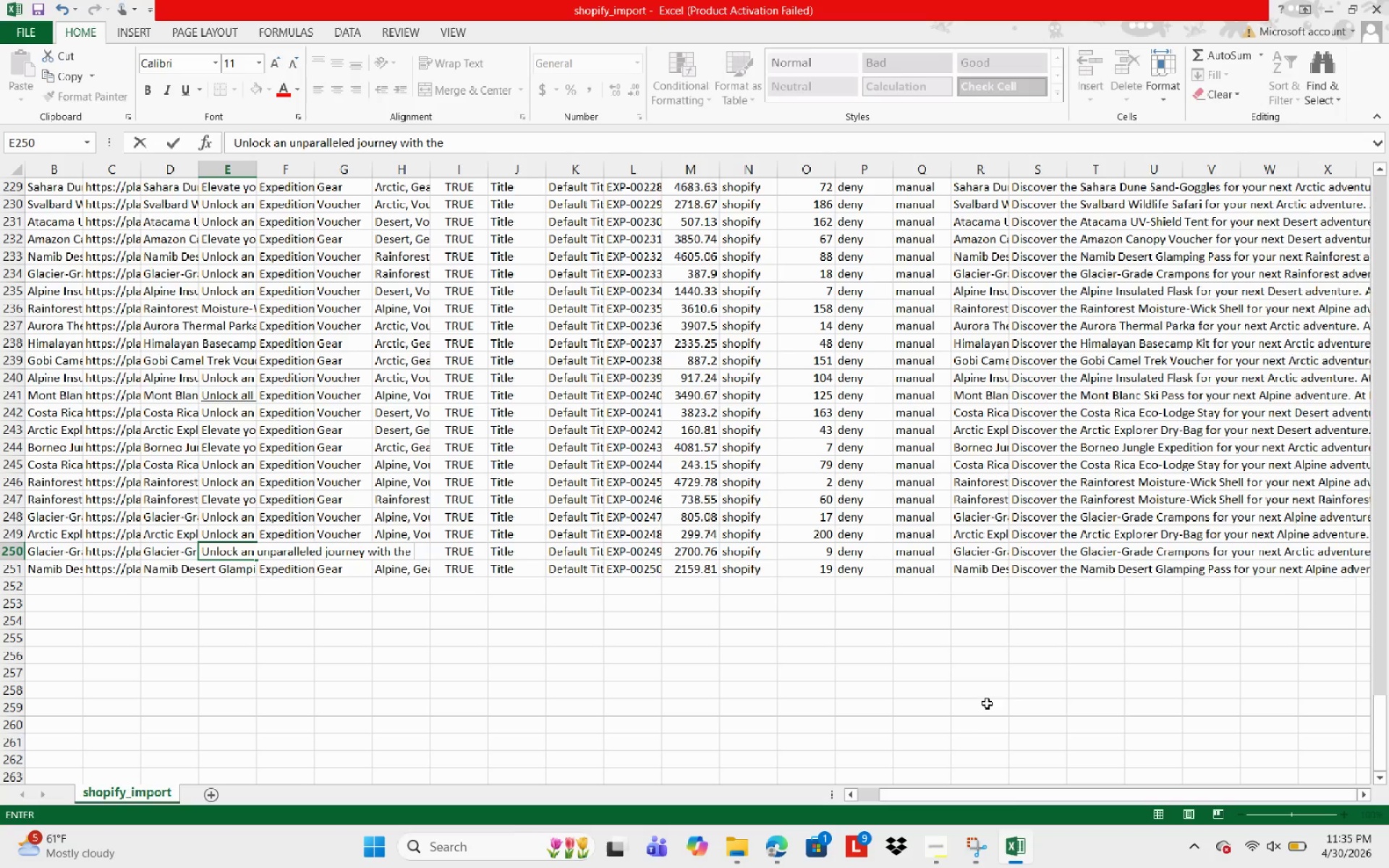 
type(Glacier-grade Crampons)
key(Backspace)
type(. This digital experience)
 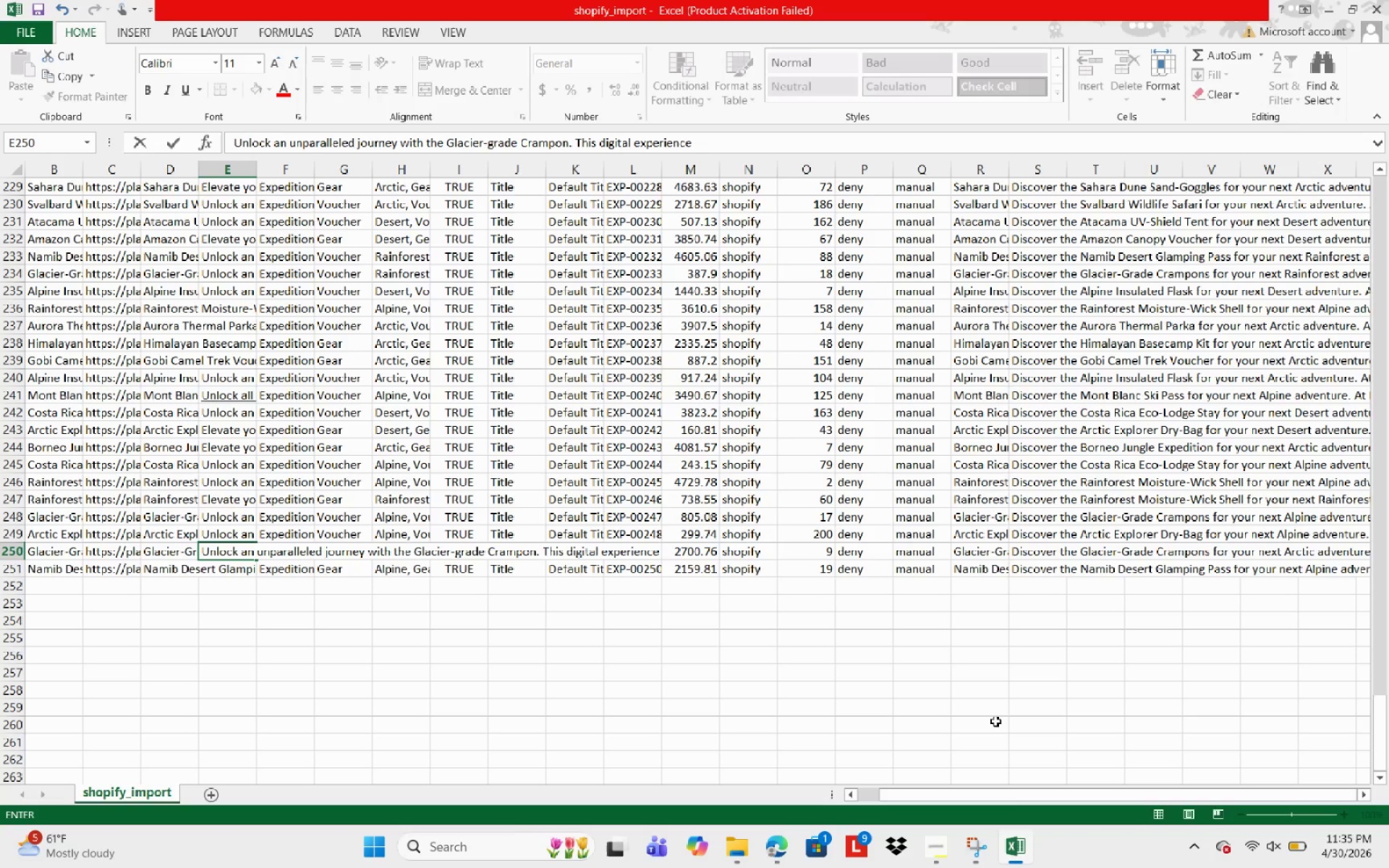 
wait(5.27)
 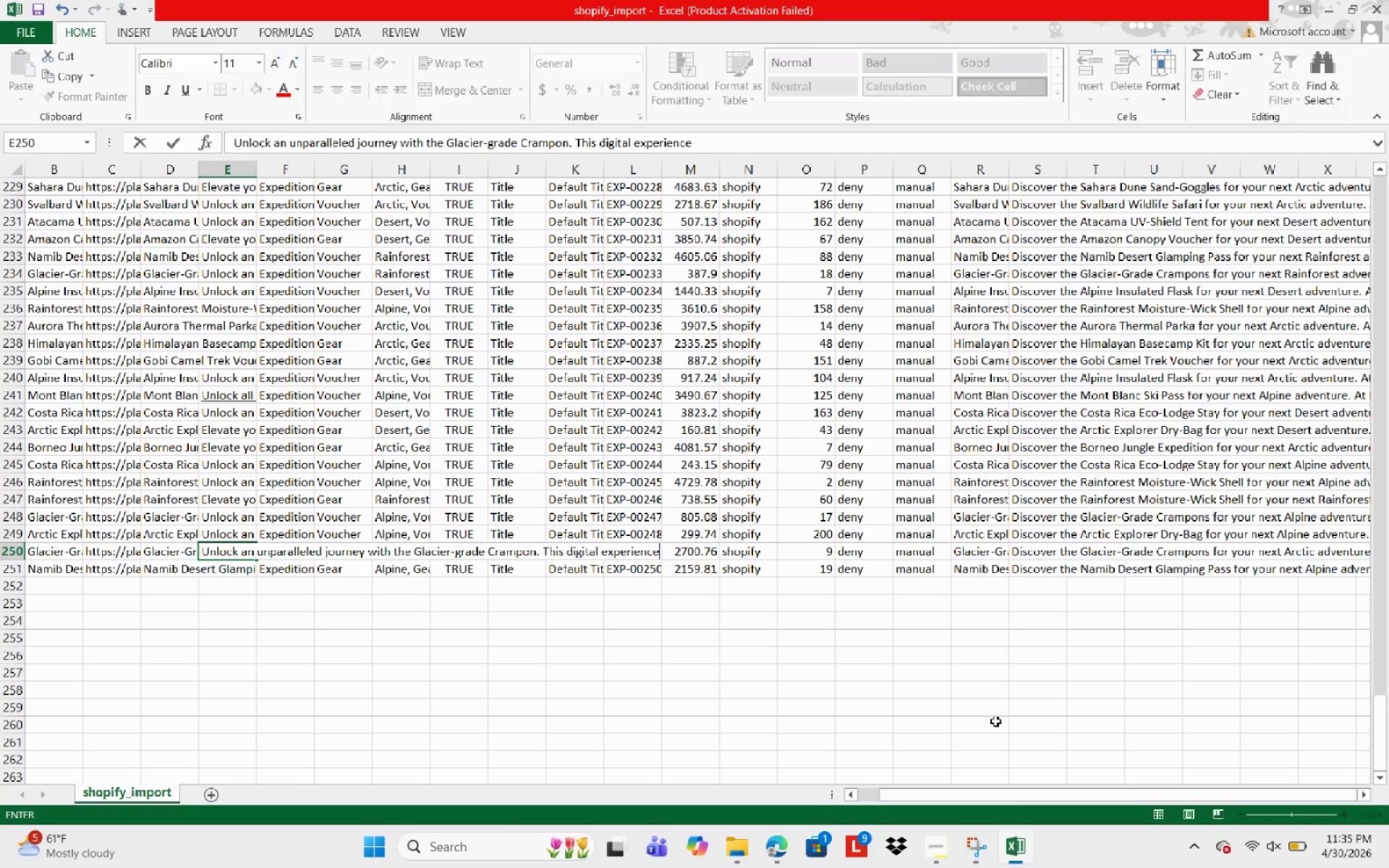 
type( voucher f)
key(Backspace)
type(granst)
key(Backspace)
key(Backspace)
type(ts acess to a curated )
 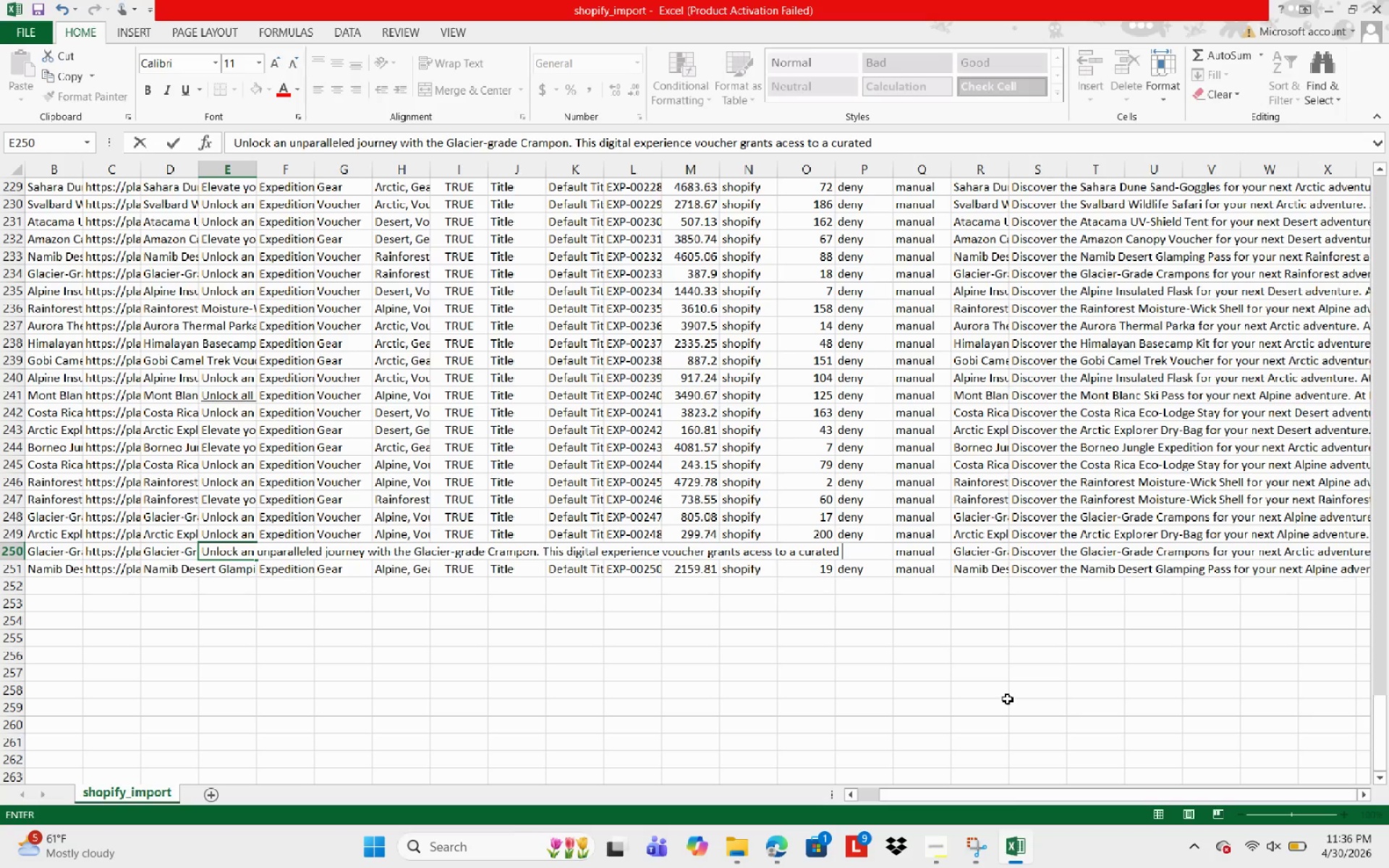 
type(arcti)
key(Backspace)
key(Backspace)
key(Backspace)
key(Backspace)
type(rctic ininer)
key(Backspace)
type(aryy)
key(Backspace)
type( )
 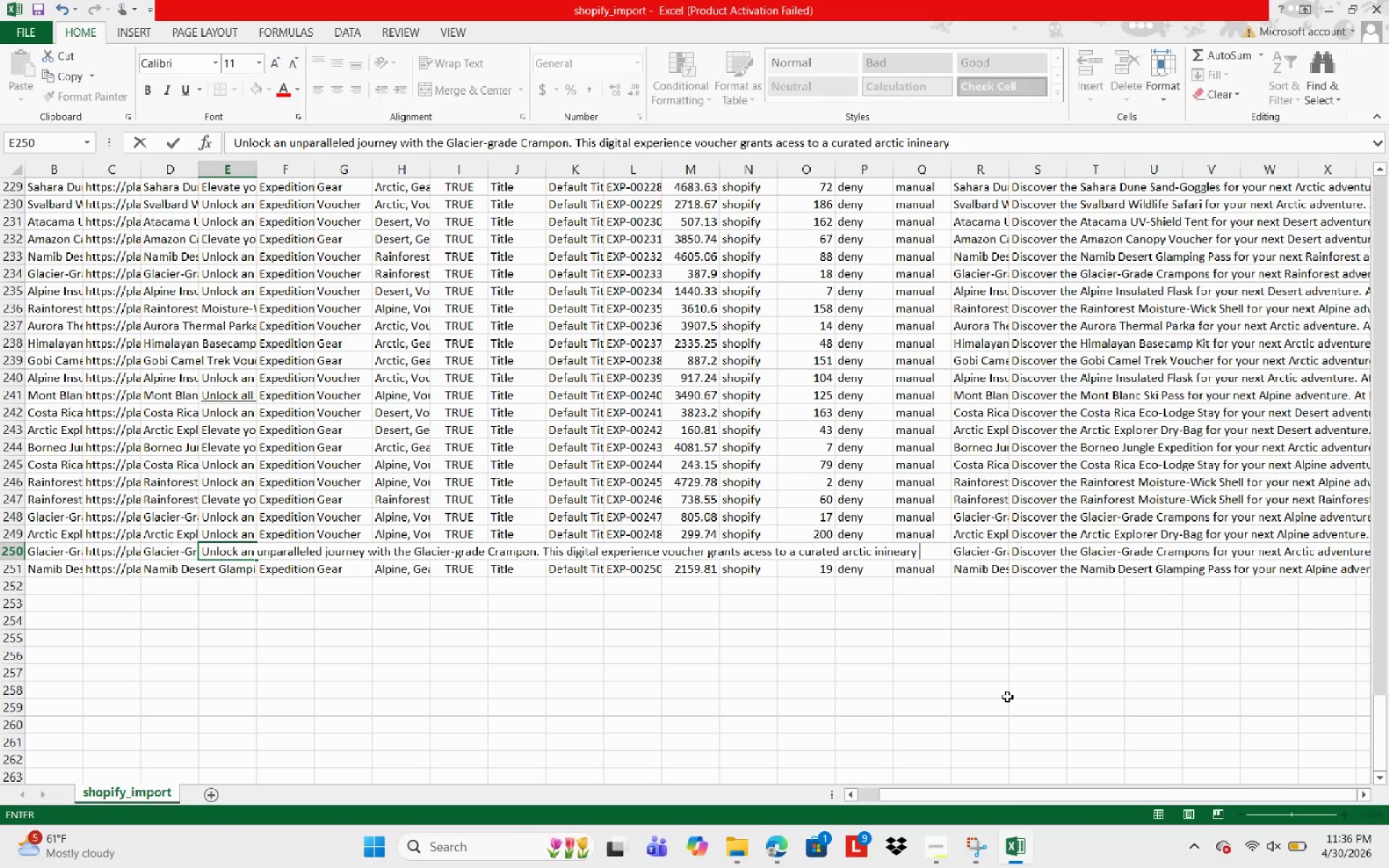 
wait(7.33)
 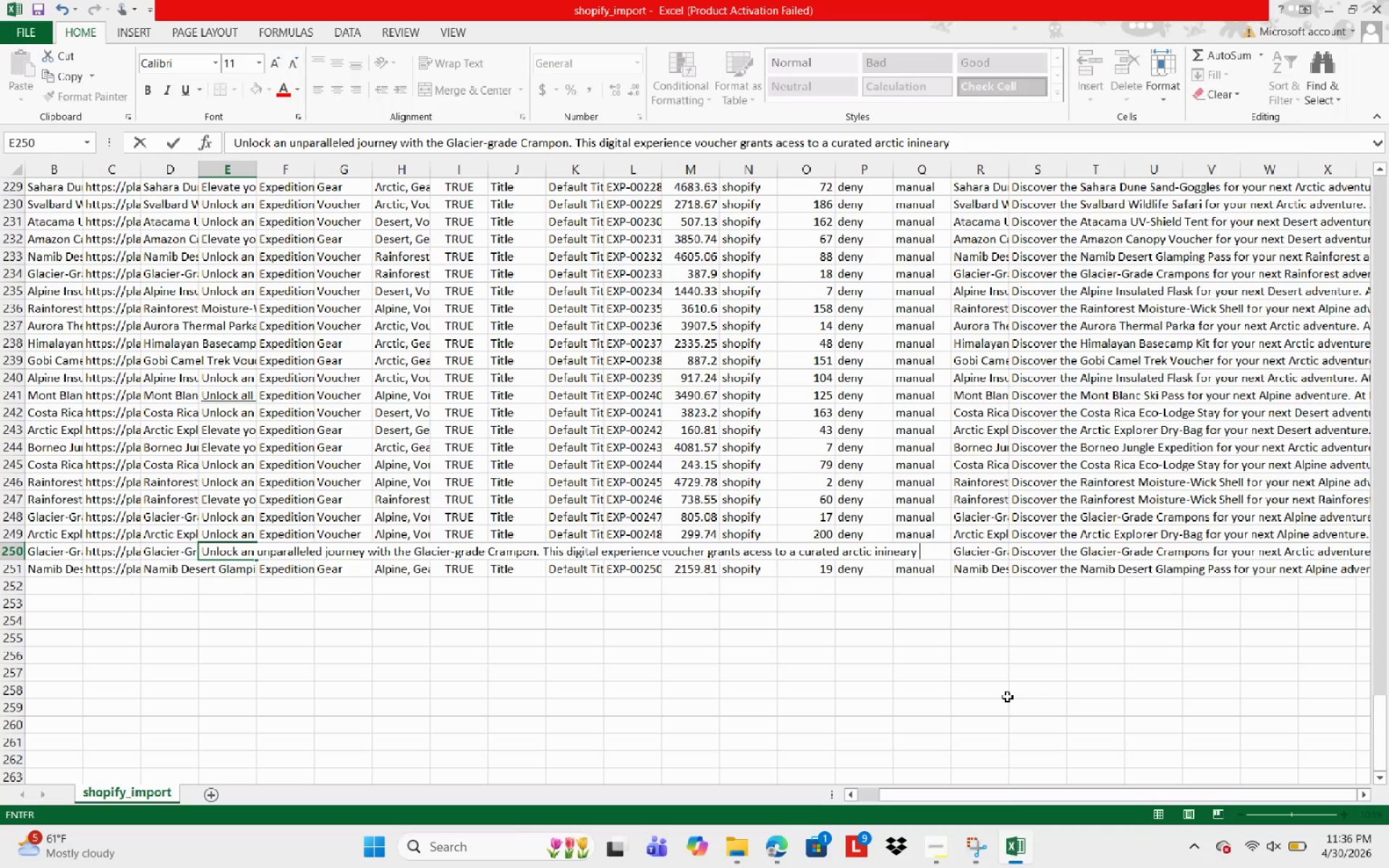 
key(Backspace)
type(, including)
key(Backspace)
type(g)
 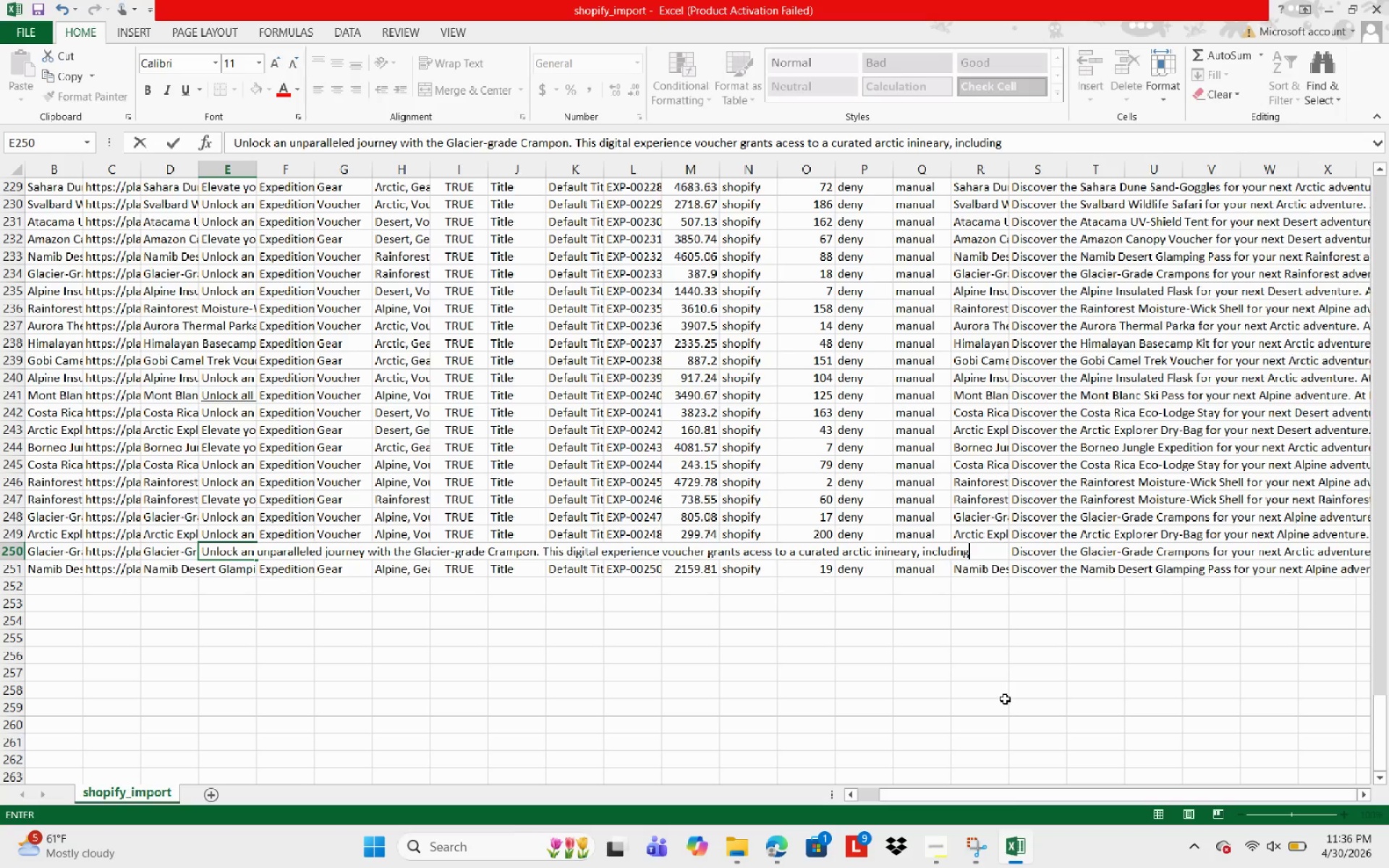 
wait(5.58)
 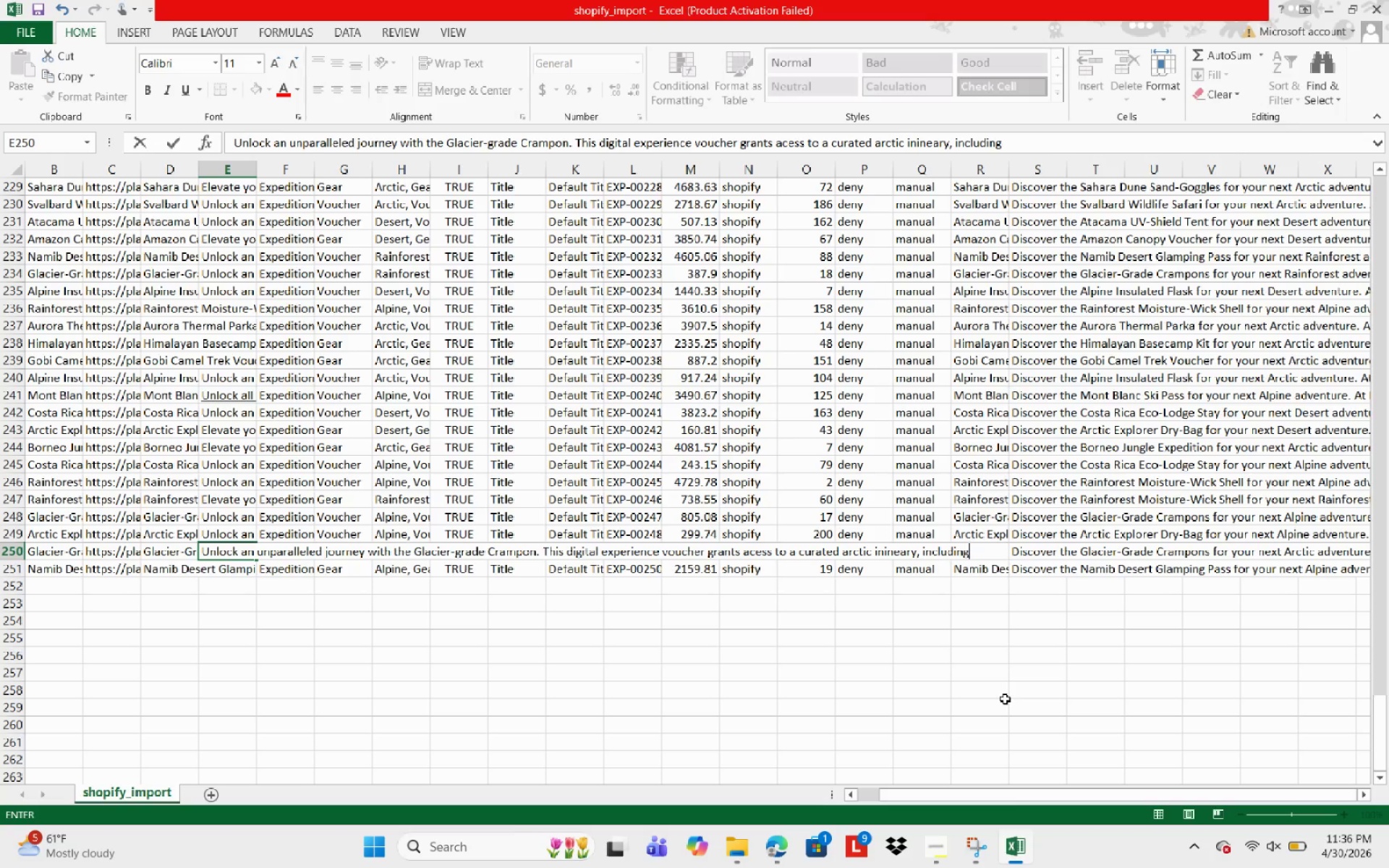 
type(8)
key(Backspace)
type( 800-fill reso)
key(Backspace)
type(ponsiv)
key(Backspace)
type(ble)
 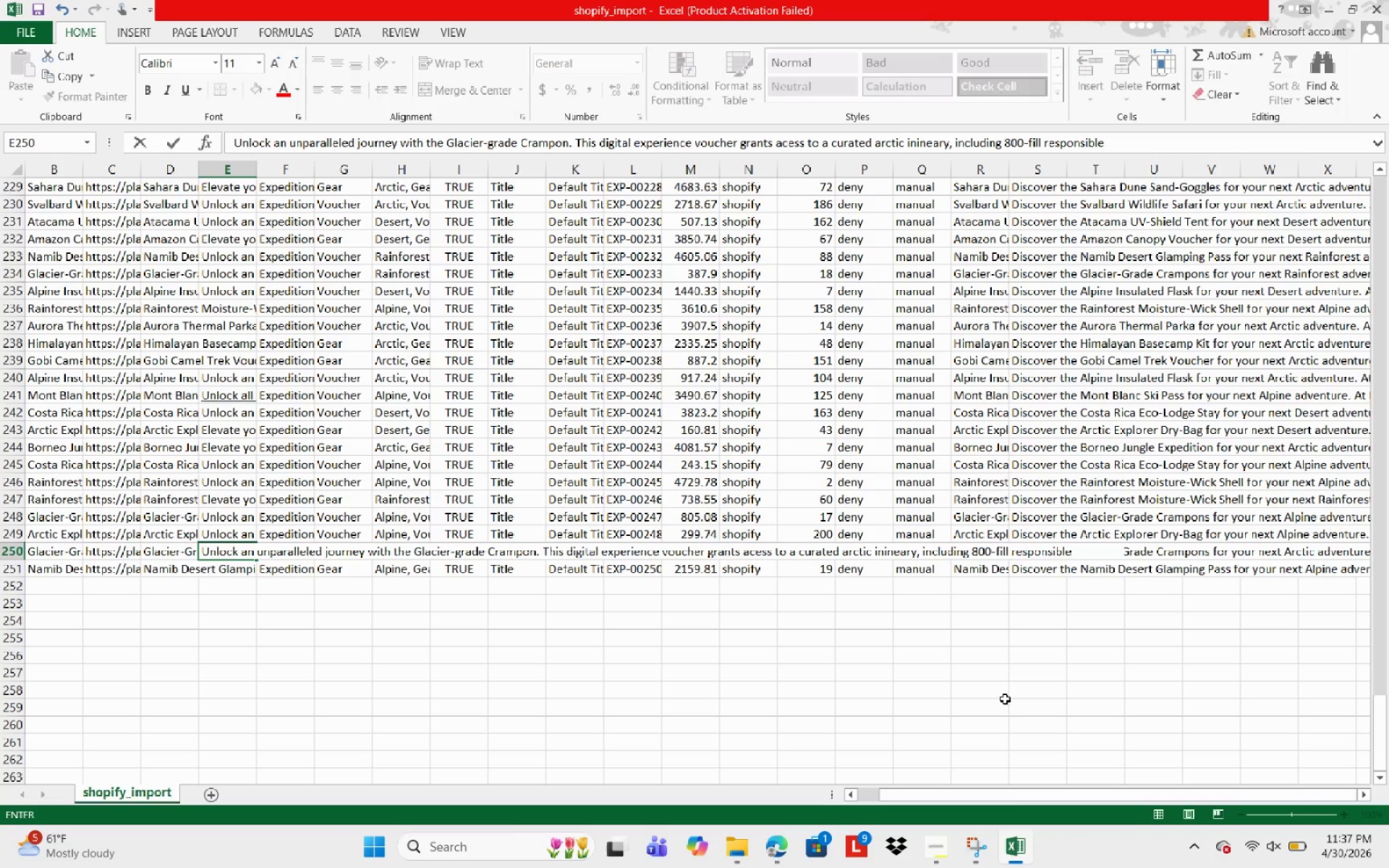 
type( do)
key(Backspace)
key(Backspace)
type(d)
key(Backspace)
type(Down )
 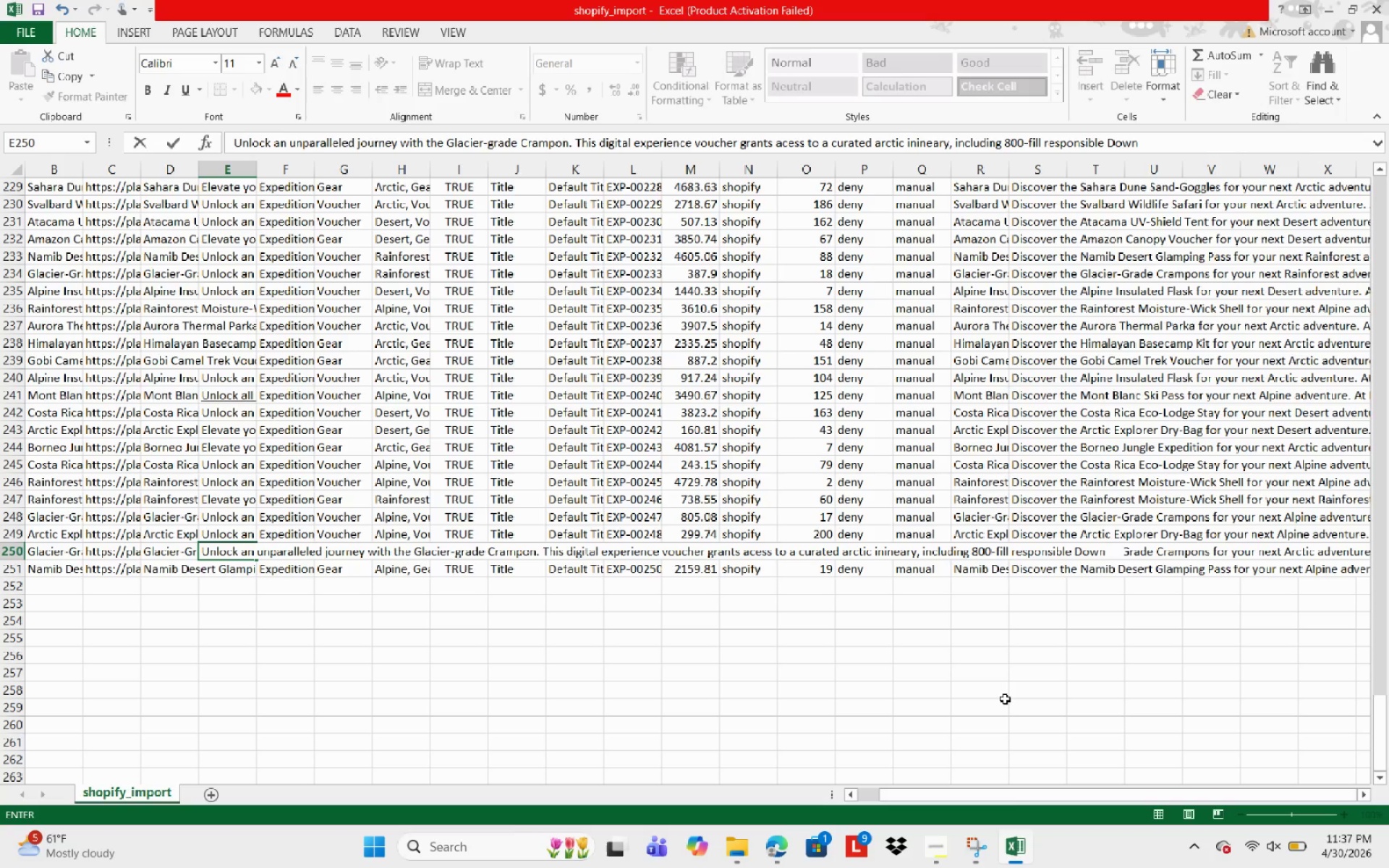 
 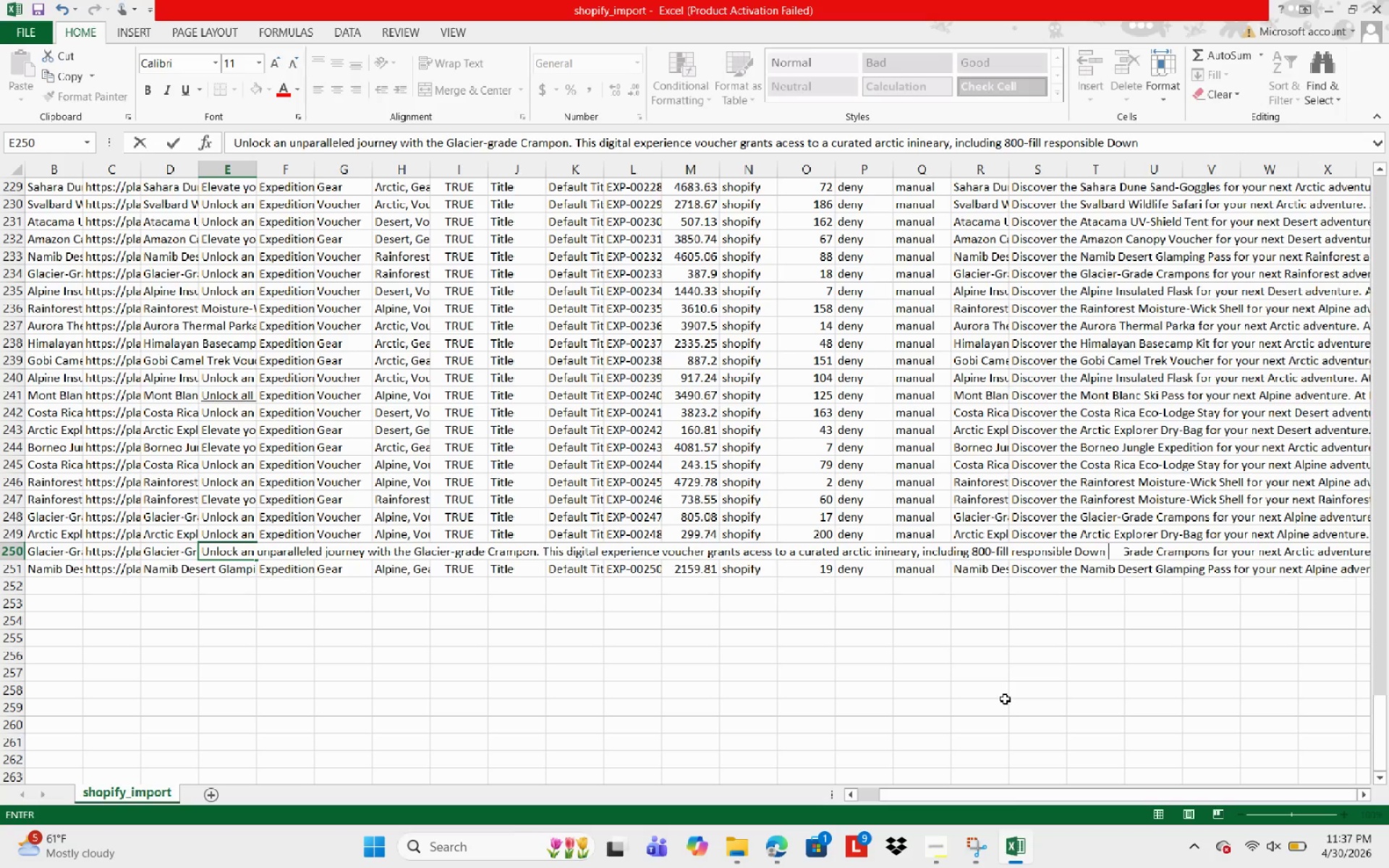 
hold_key(key=ShiftLeft, duration=0.53)
 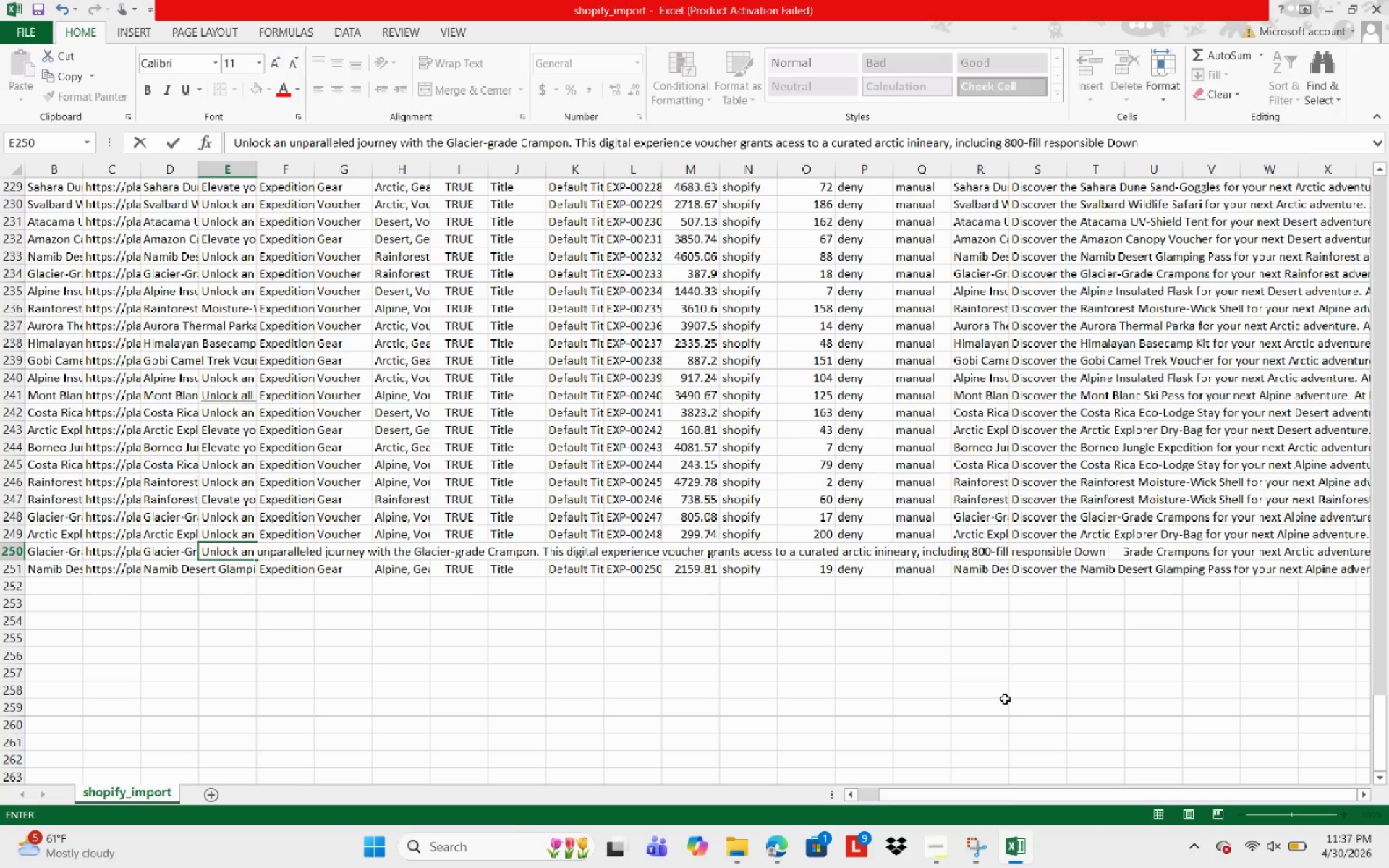 
type( Sr)
key(Backspace)
type(tana)
key(Backspace)
type(dardard)
key(Backspace)
key(Backspace)
key(Backspace)
key(Backspace)
key(Backspace)
type(ed)
key(Backspace)
key(Backspace)
type(rd )
 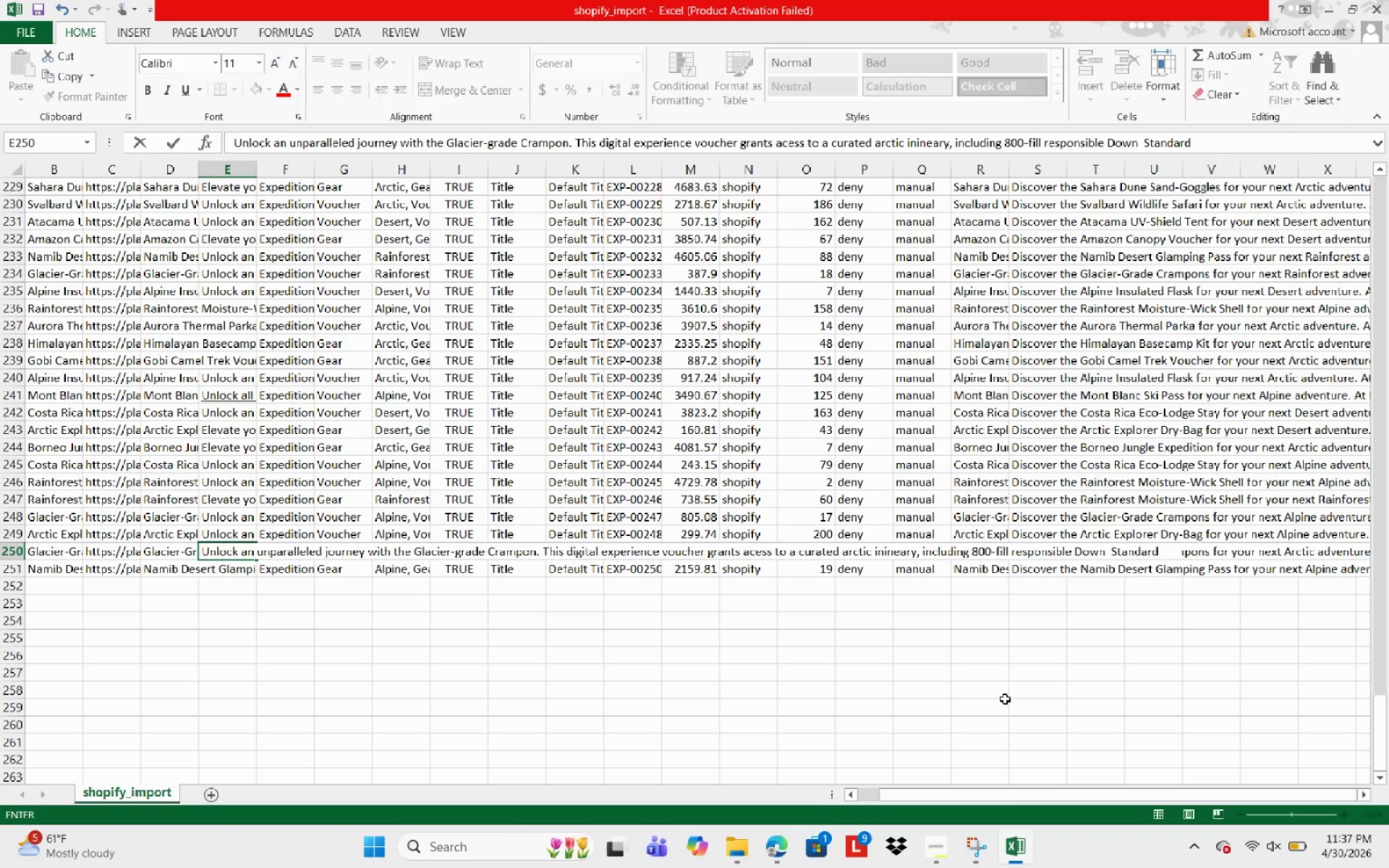 
wait(8.78)
 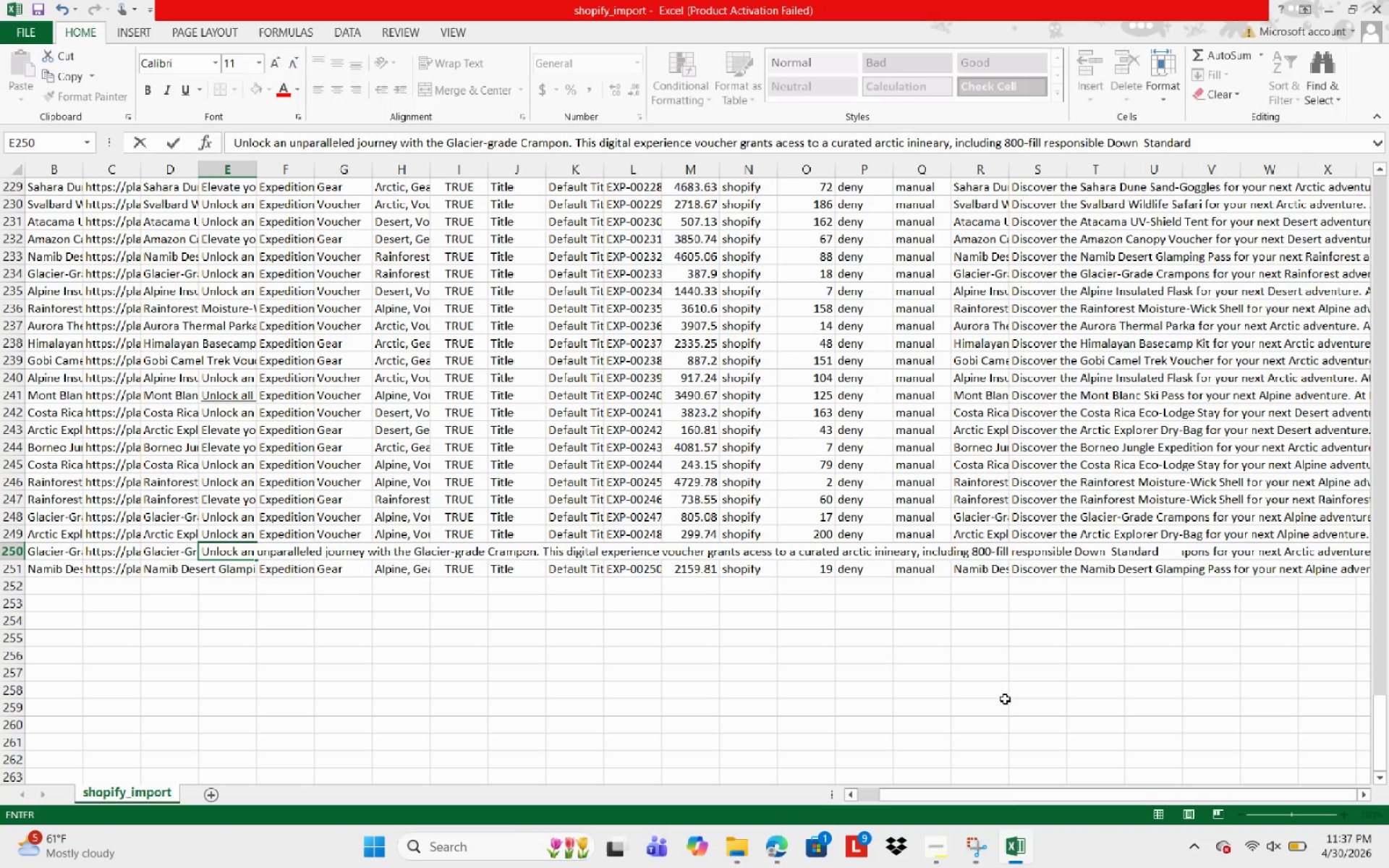 
hold_key(key=ShiftLeft, duration=1.47)
 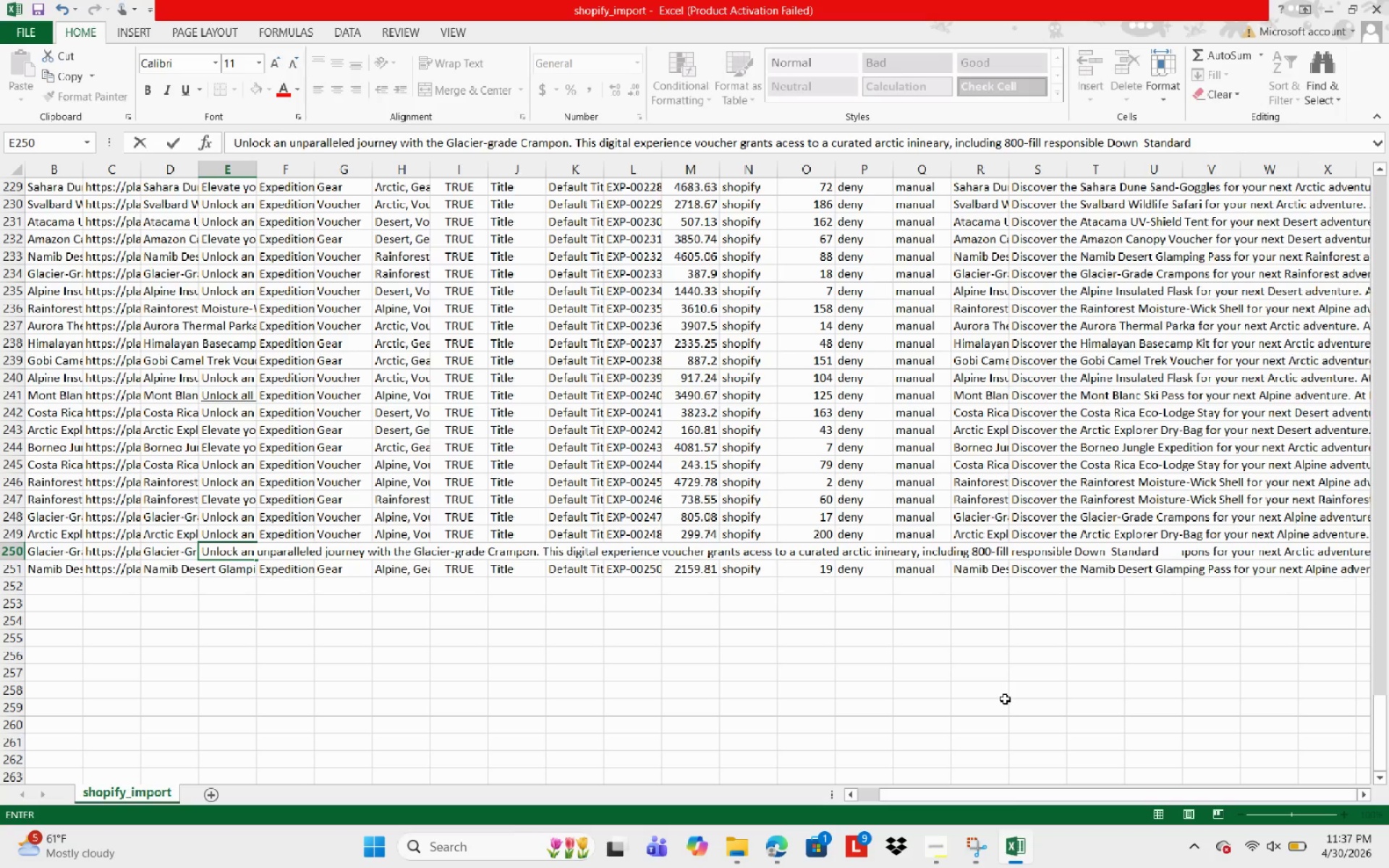 
hold_key(key=9, duration=0.38)
 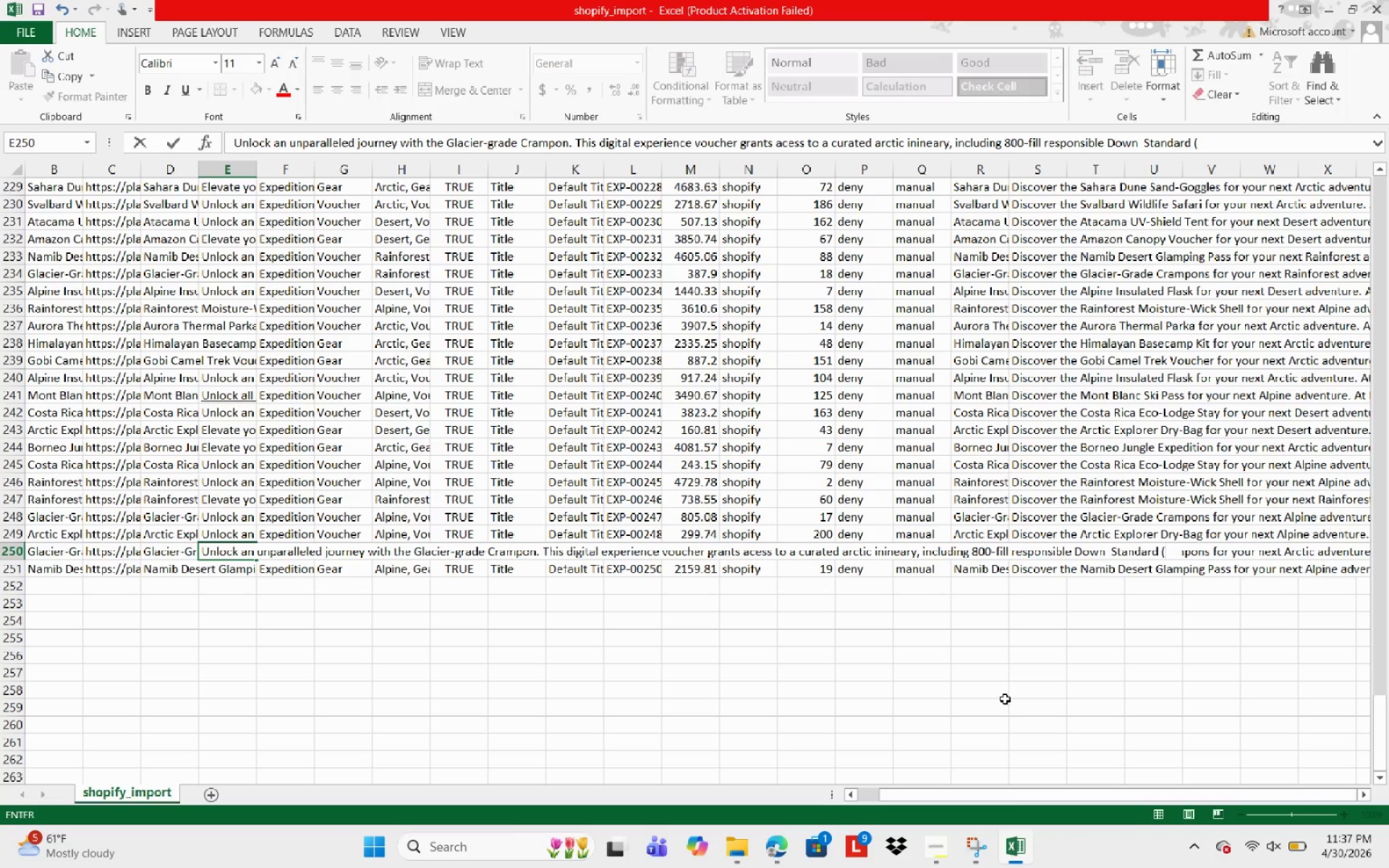 
type(RDDA)
key(Backspace)
key(Backspace)
type(S) e)
key(Backspace)
type(certified. Designed )
 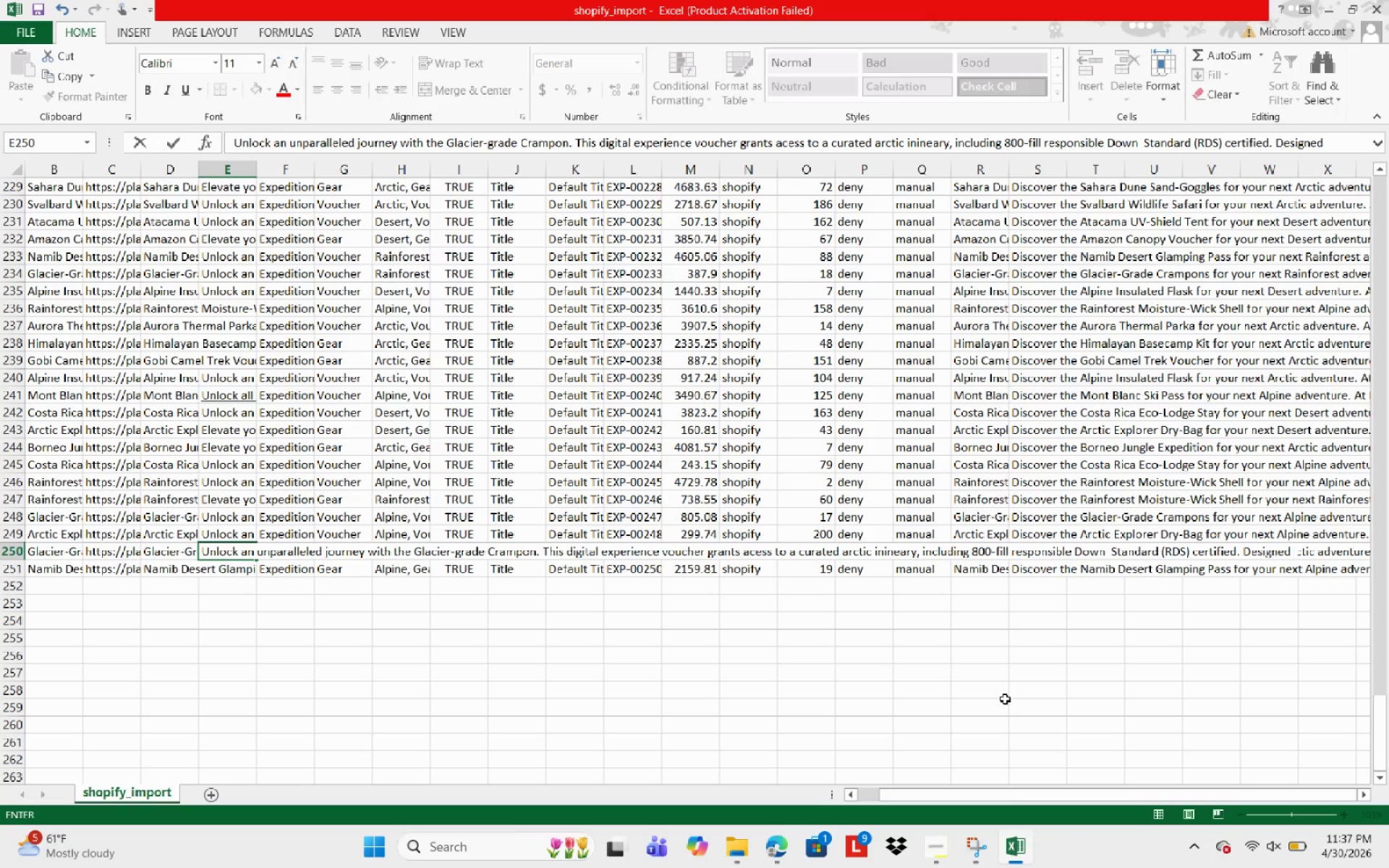 
type(fo rth)
key(Backspace)
key(Backspace)
key(Backspace)
key(Backspace)
type(r the gap between )
 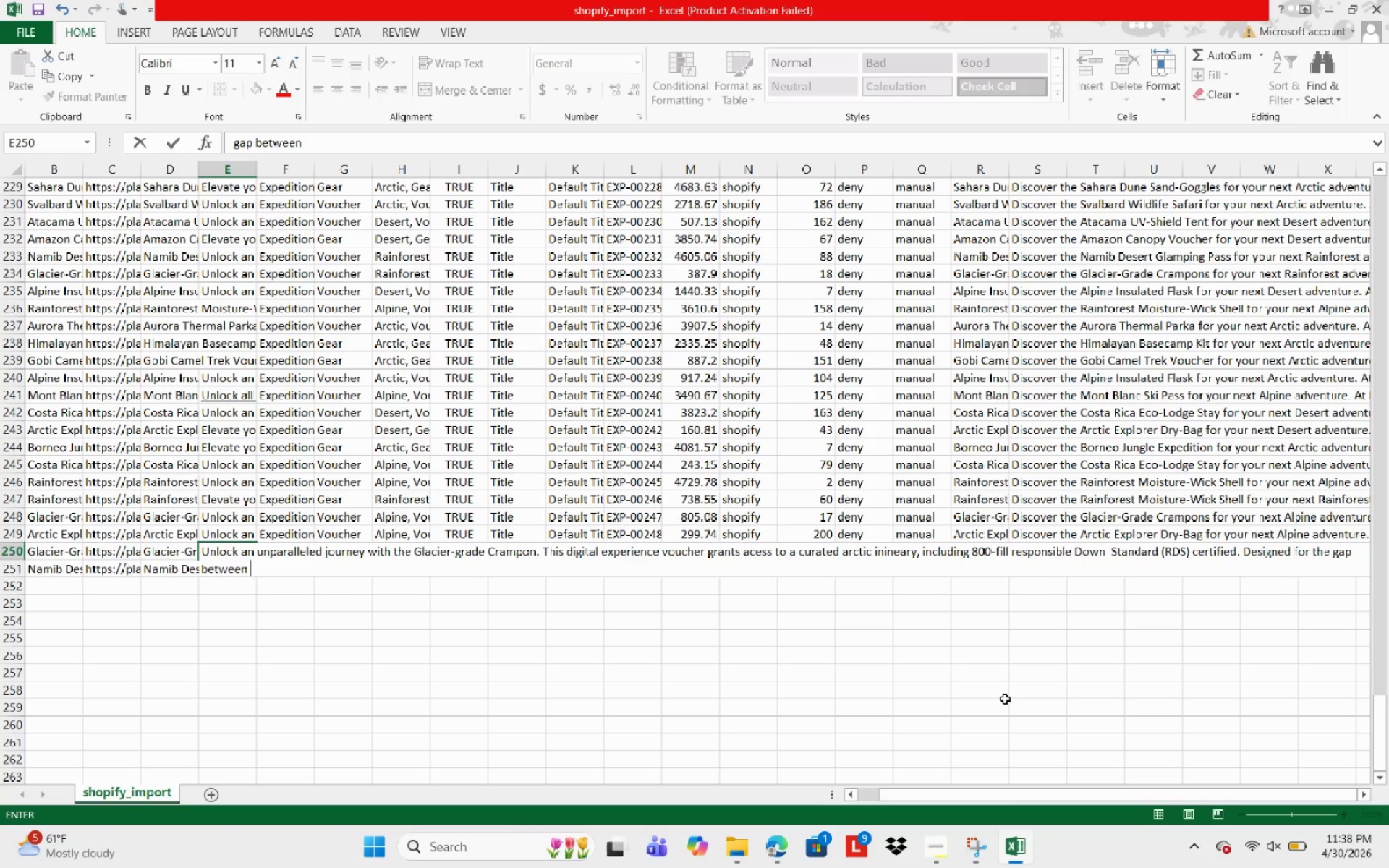 
type(adventure and woirls)
key(Backspace)
key(Backspace)
key(Backspace)
key(Backspace)
type(rld-classn)
key(Backspace)
type( service .)
key(NumpadEnter)